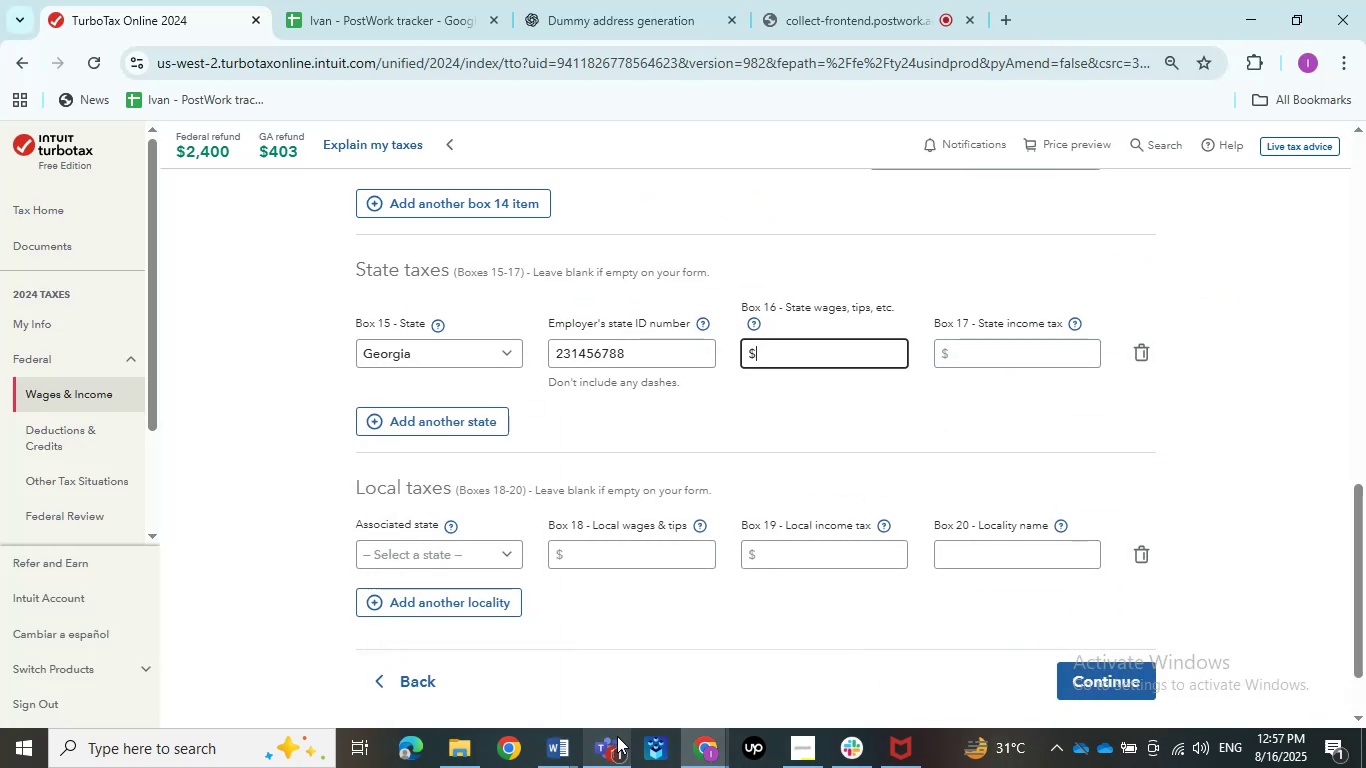 
wait(7.75)
 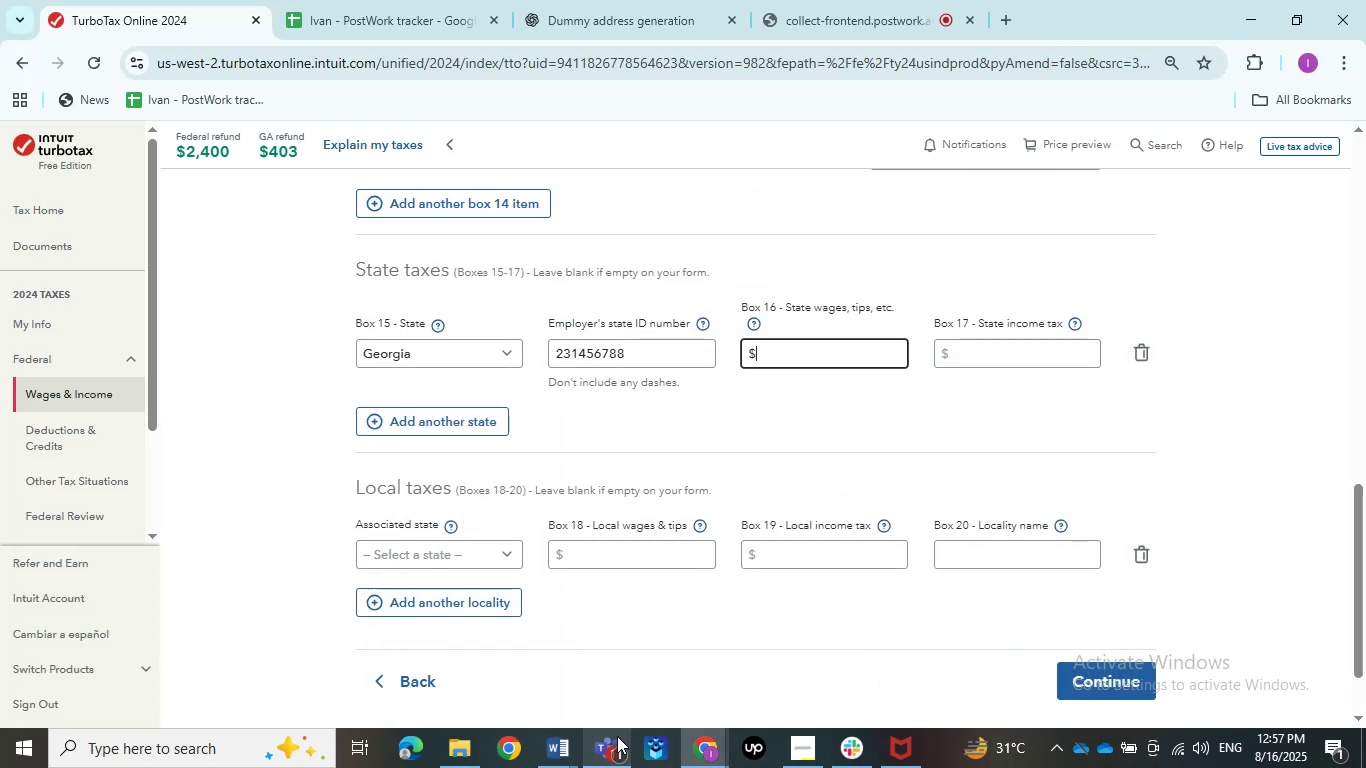 
left_click([723, 744])
 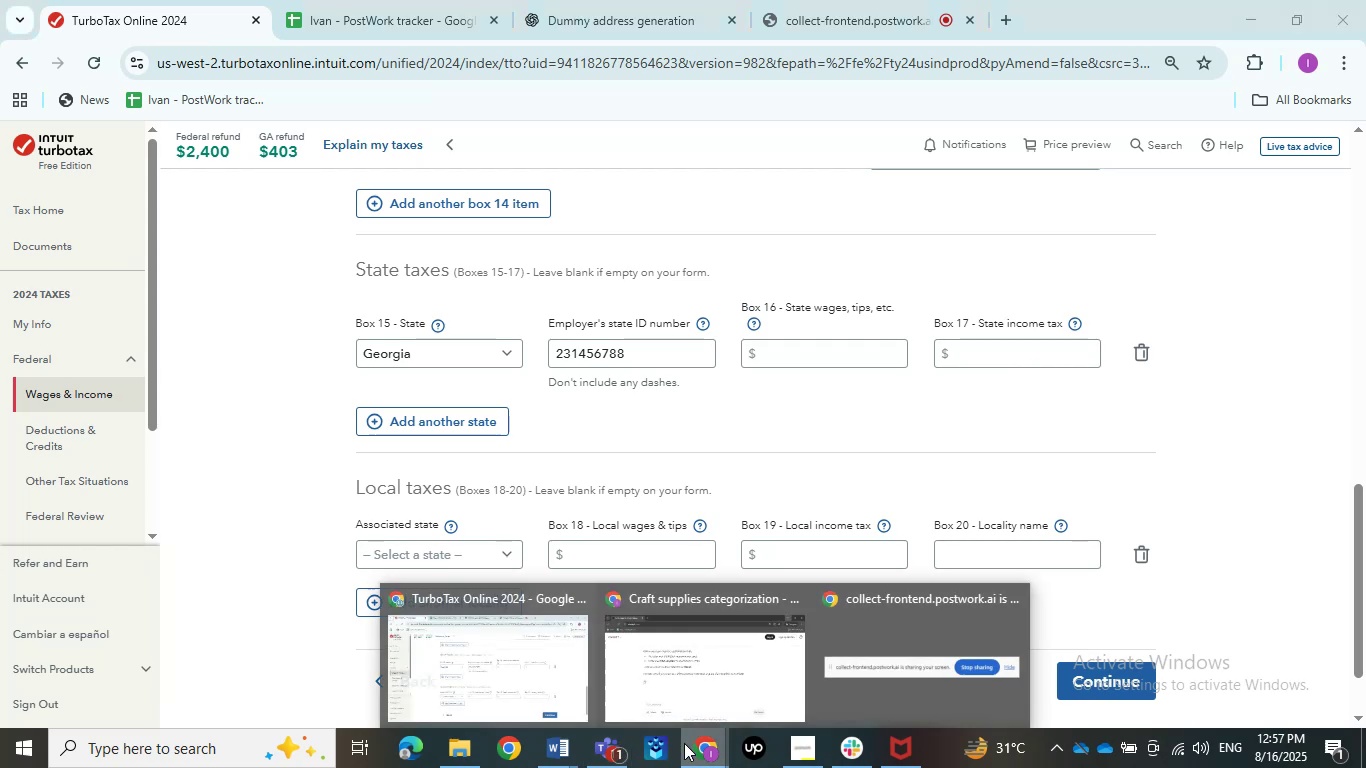 
left_click_drag(start_coordinate=[618, 695], to_coordinate=[613, 685])
 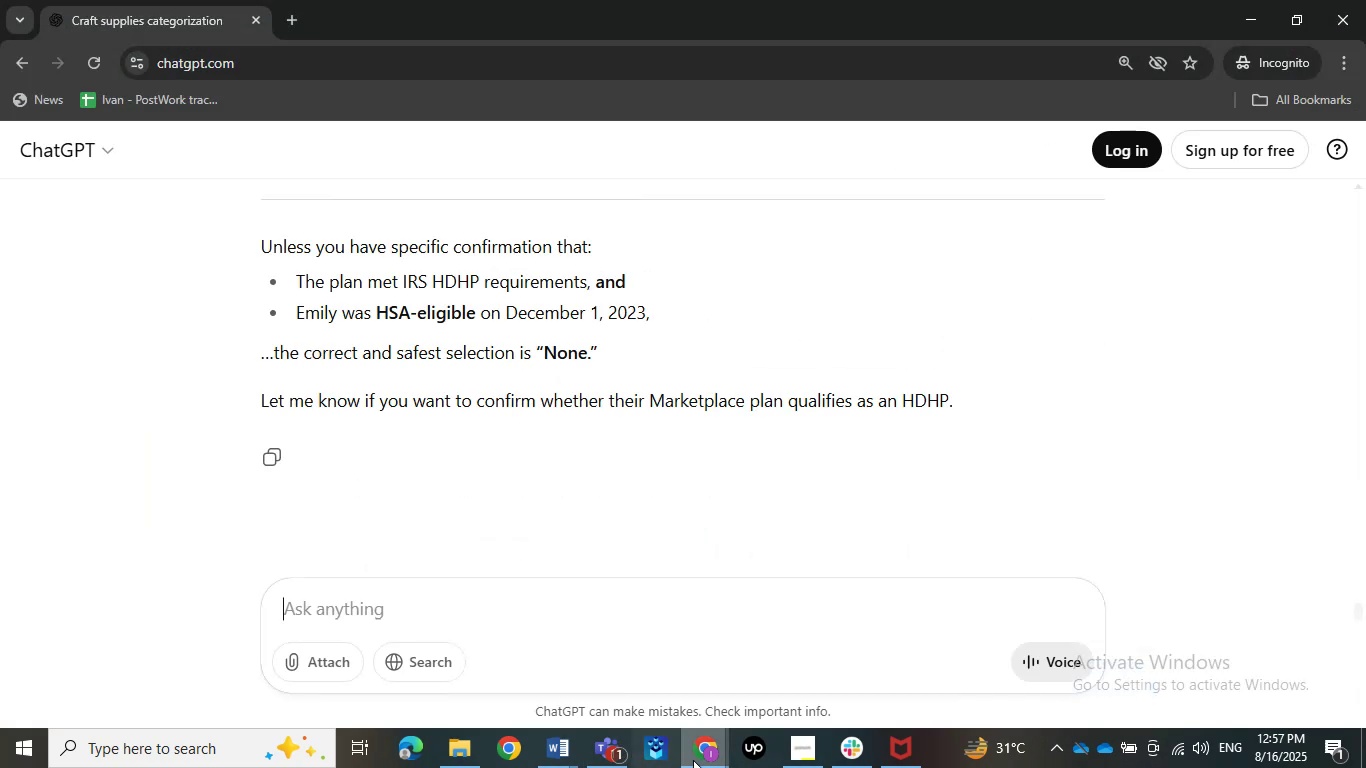 
left_click([693, 760])
 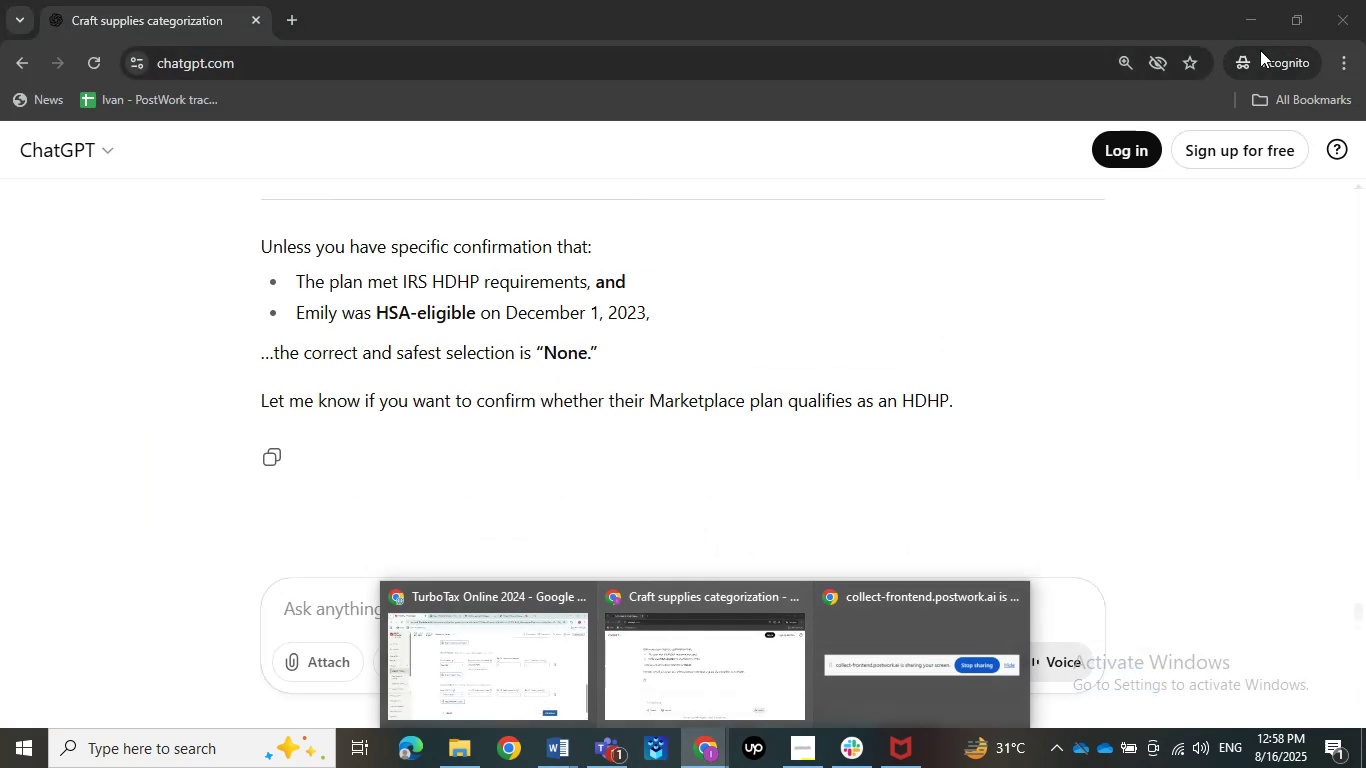 
left_click([1264, 32])
 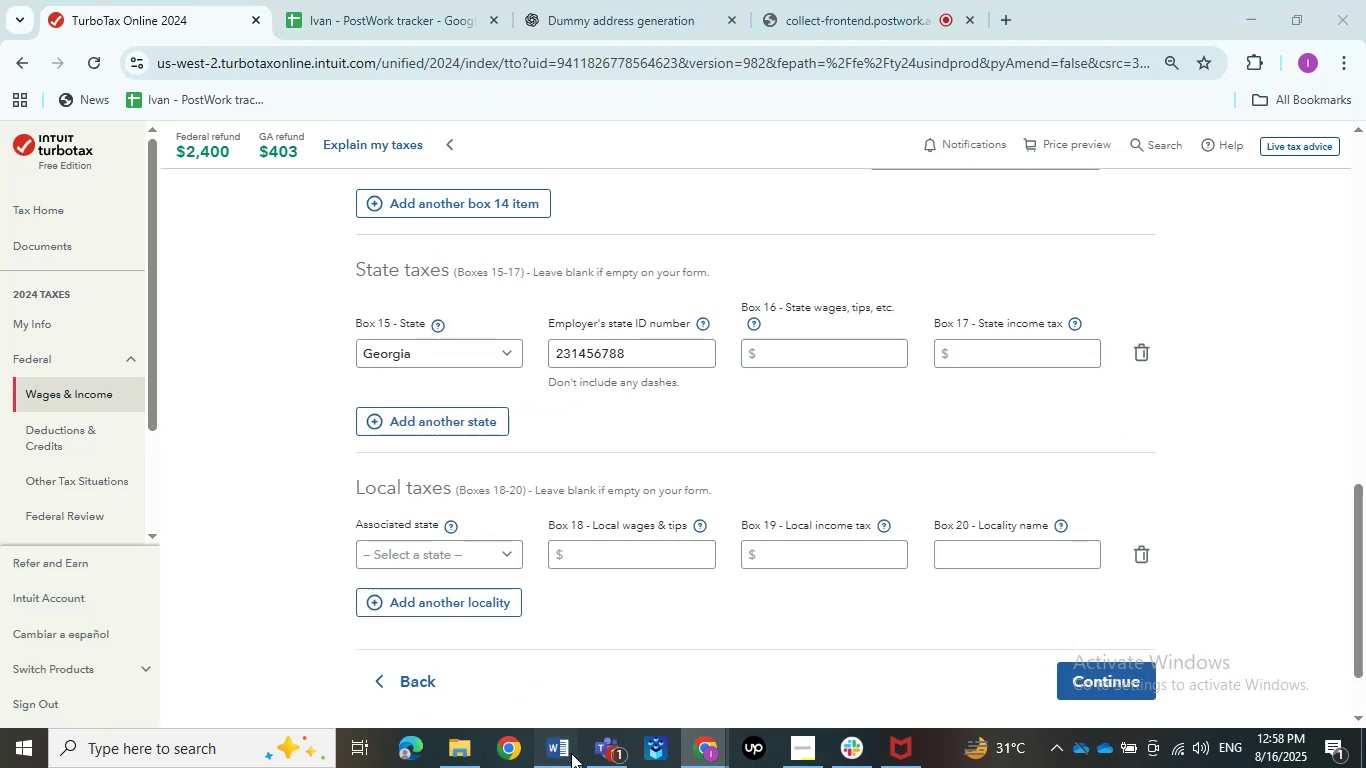 
double_click([482, 670])
 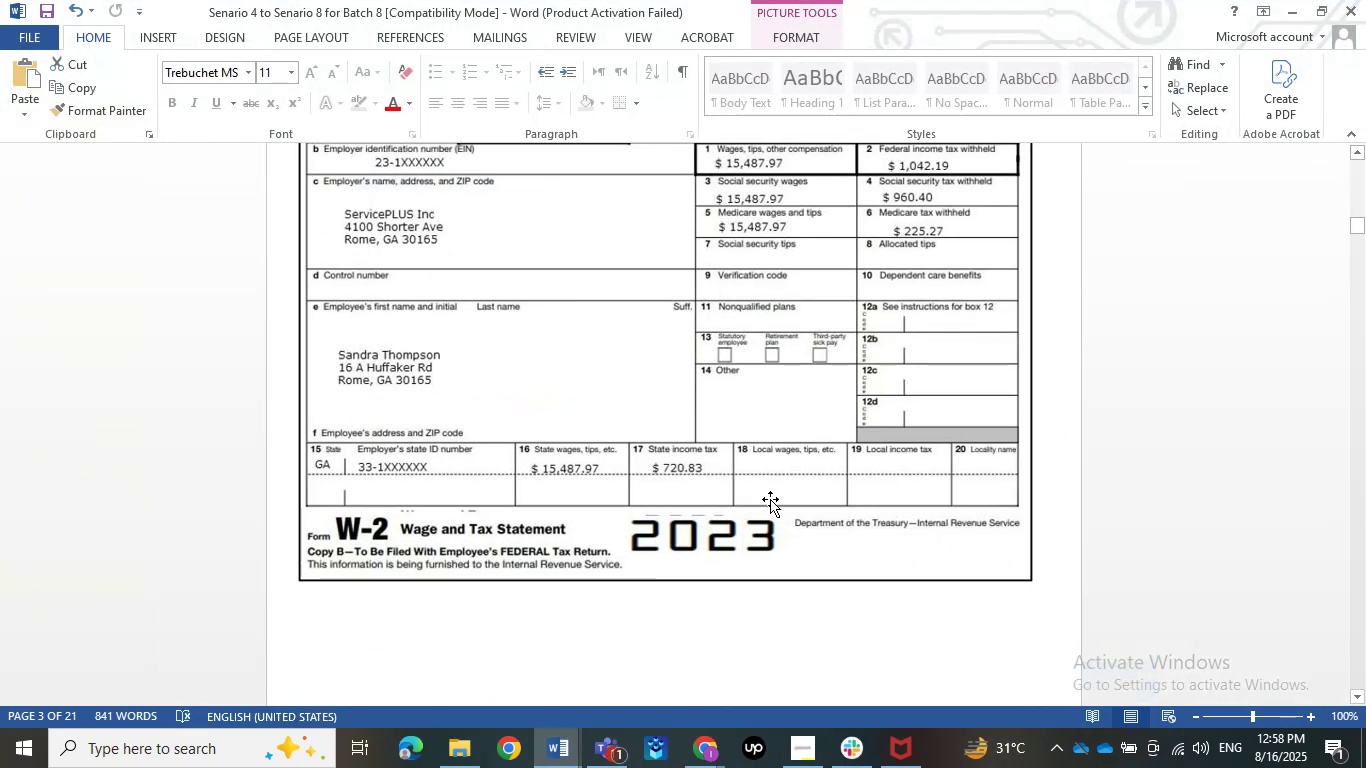 
left_click([1280, 0])
 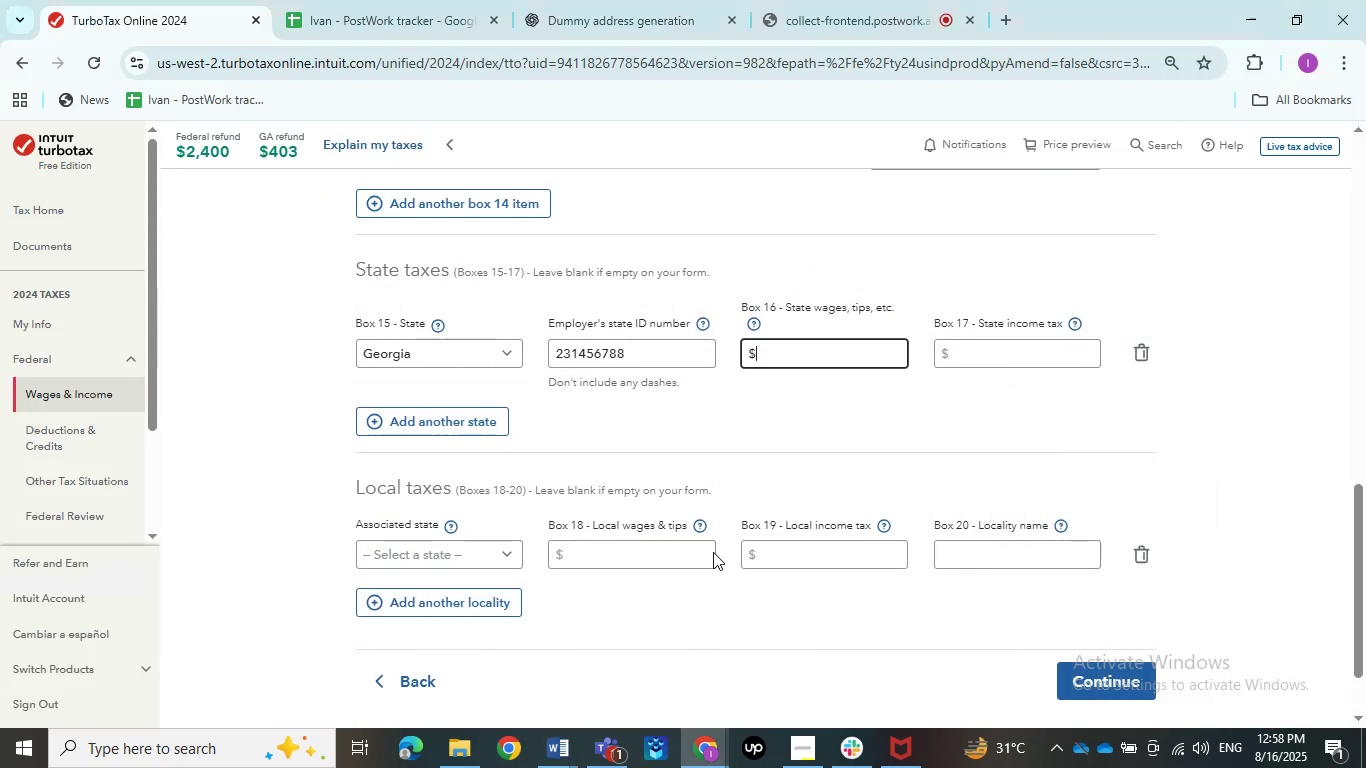 
left_click([684, 559])
 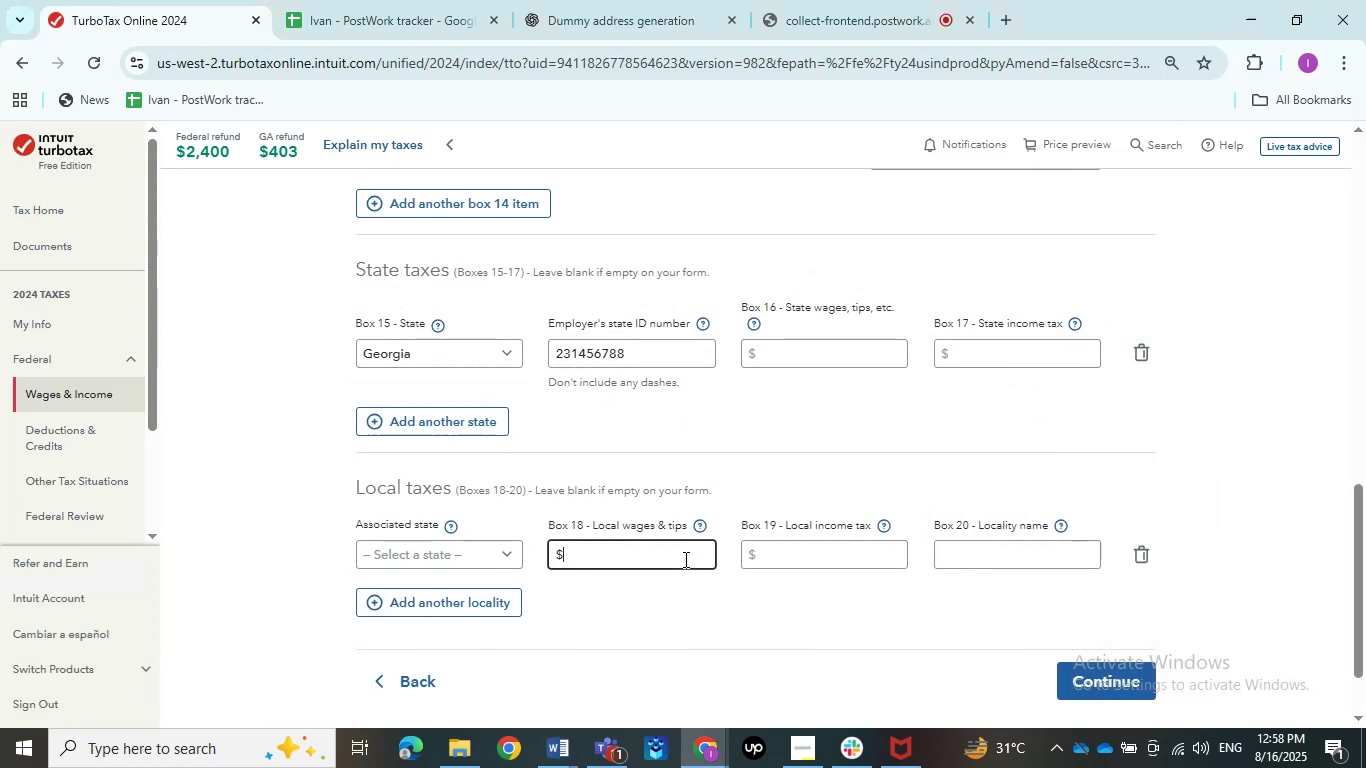 
key(Numpad1)
 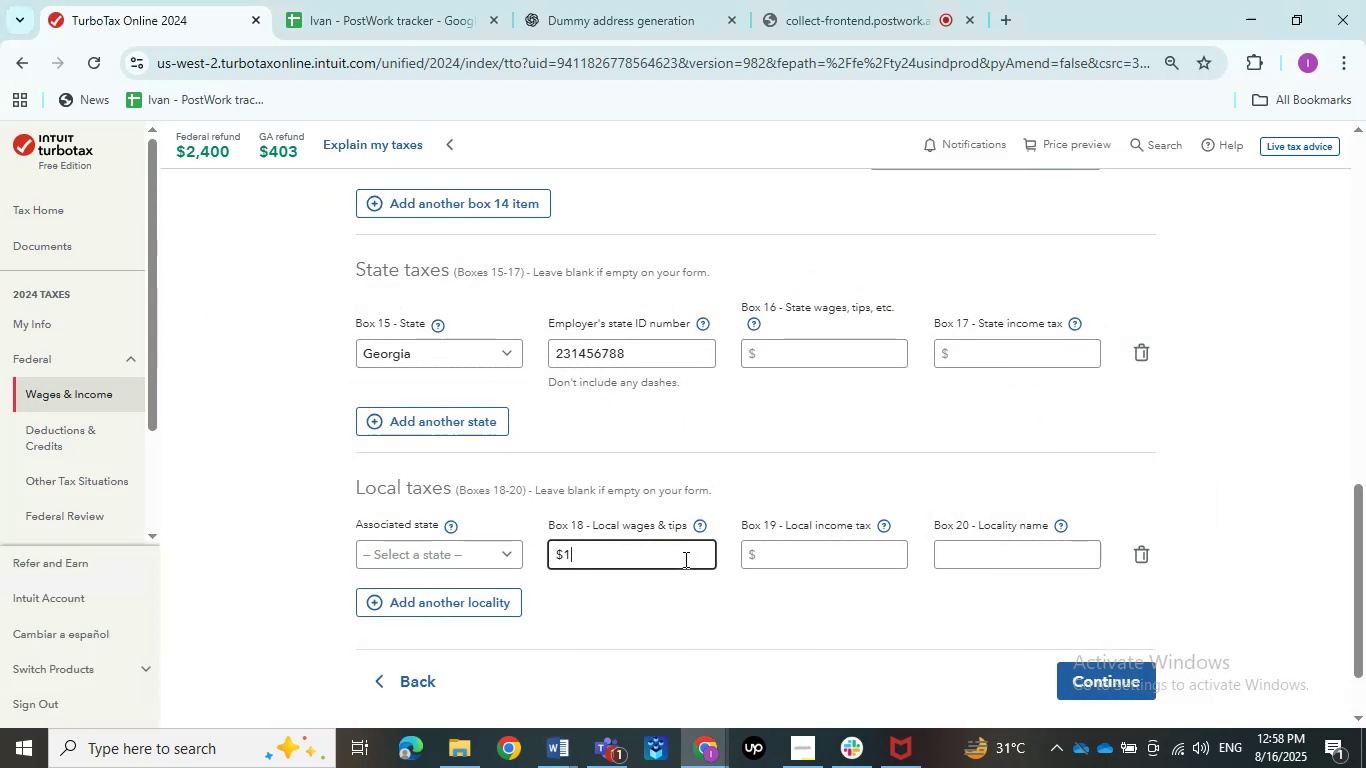 
key(Numpad5)
 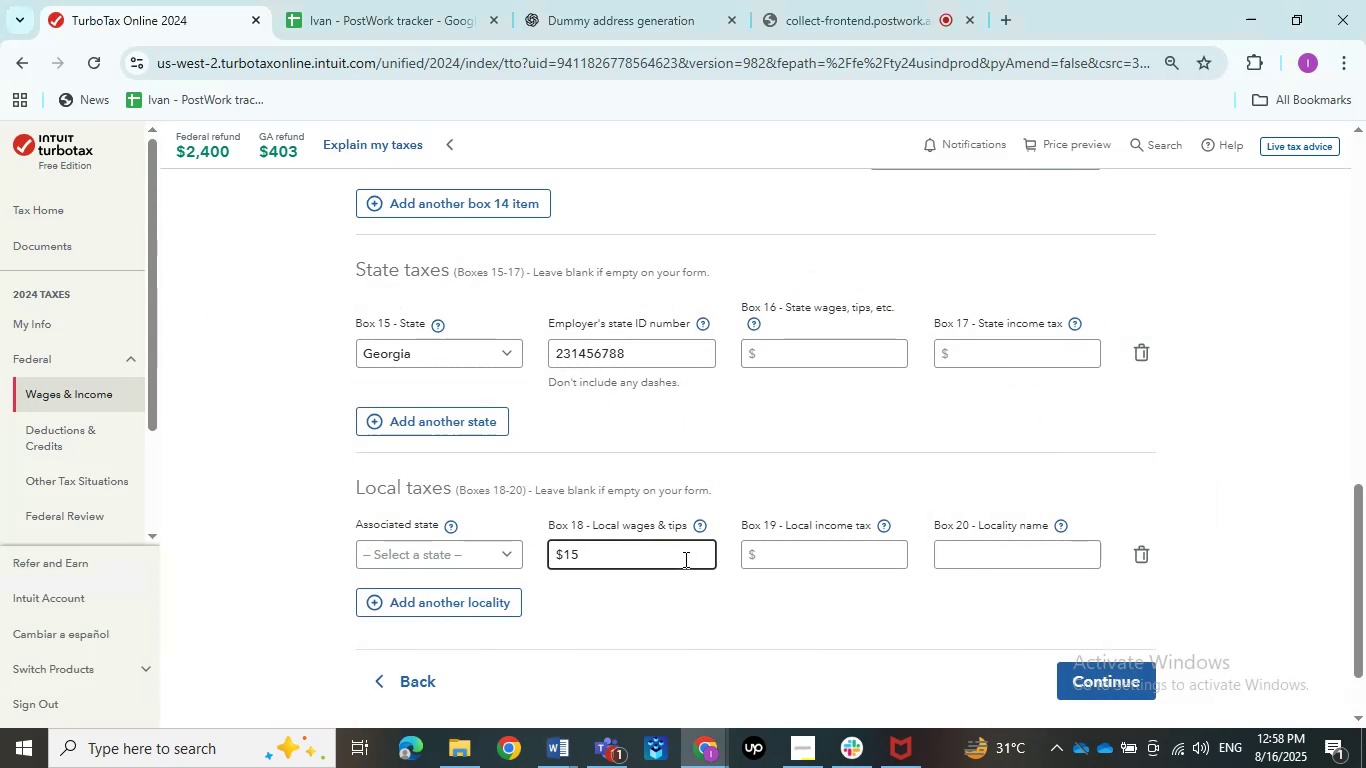 
key(Numpad4)
 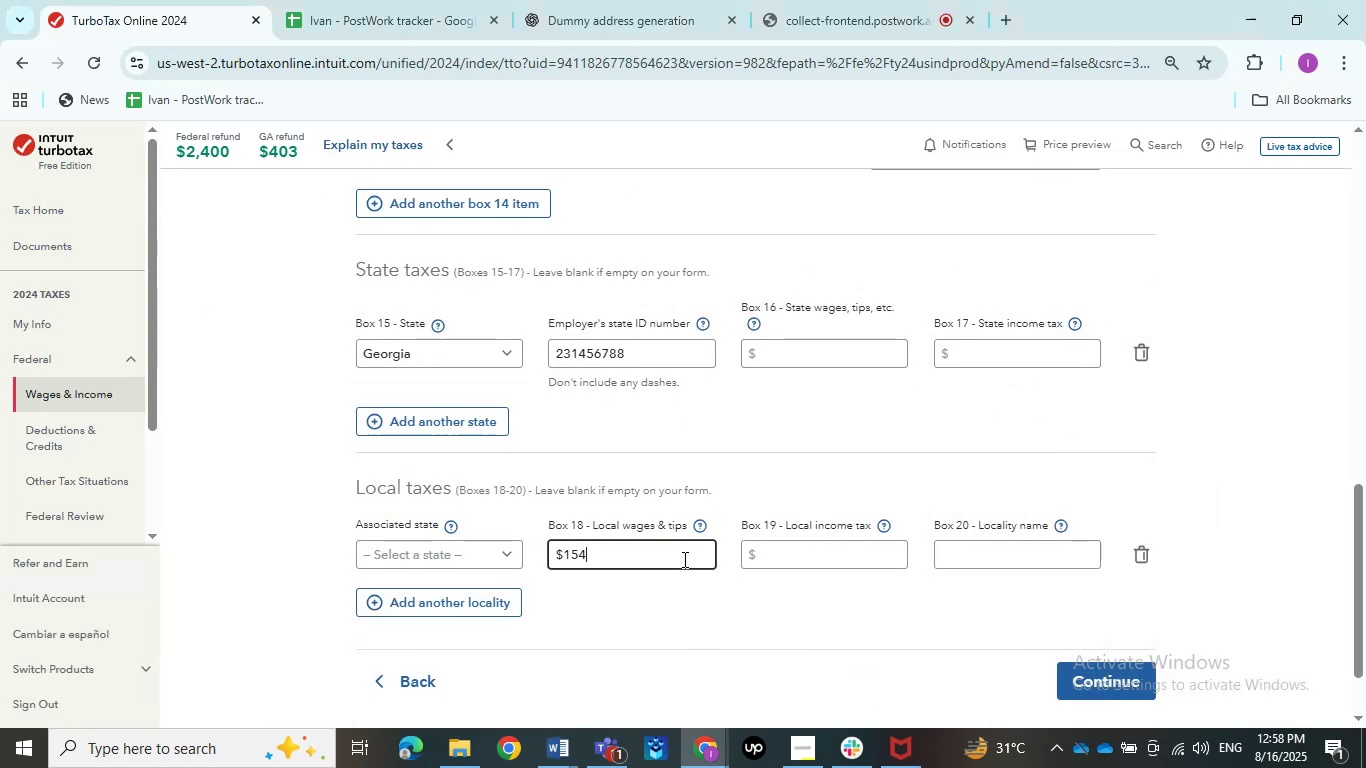 
key(Numpad8)
 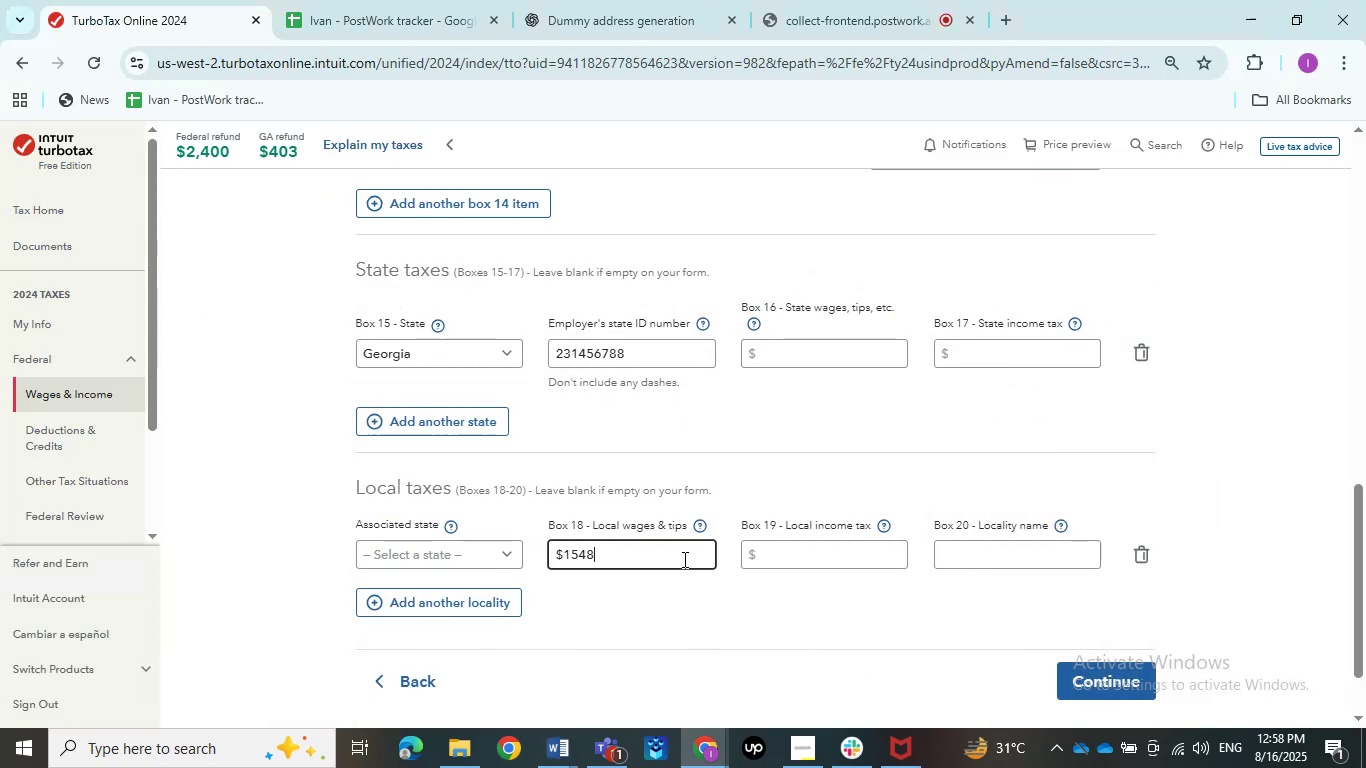 
key(Numpad7)
 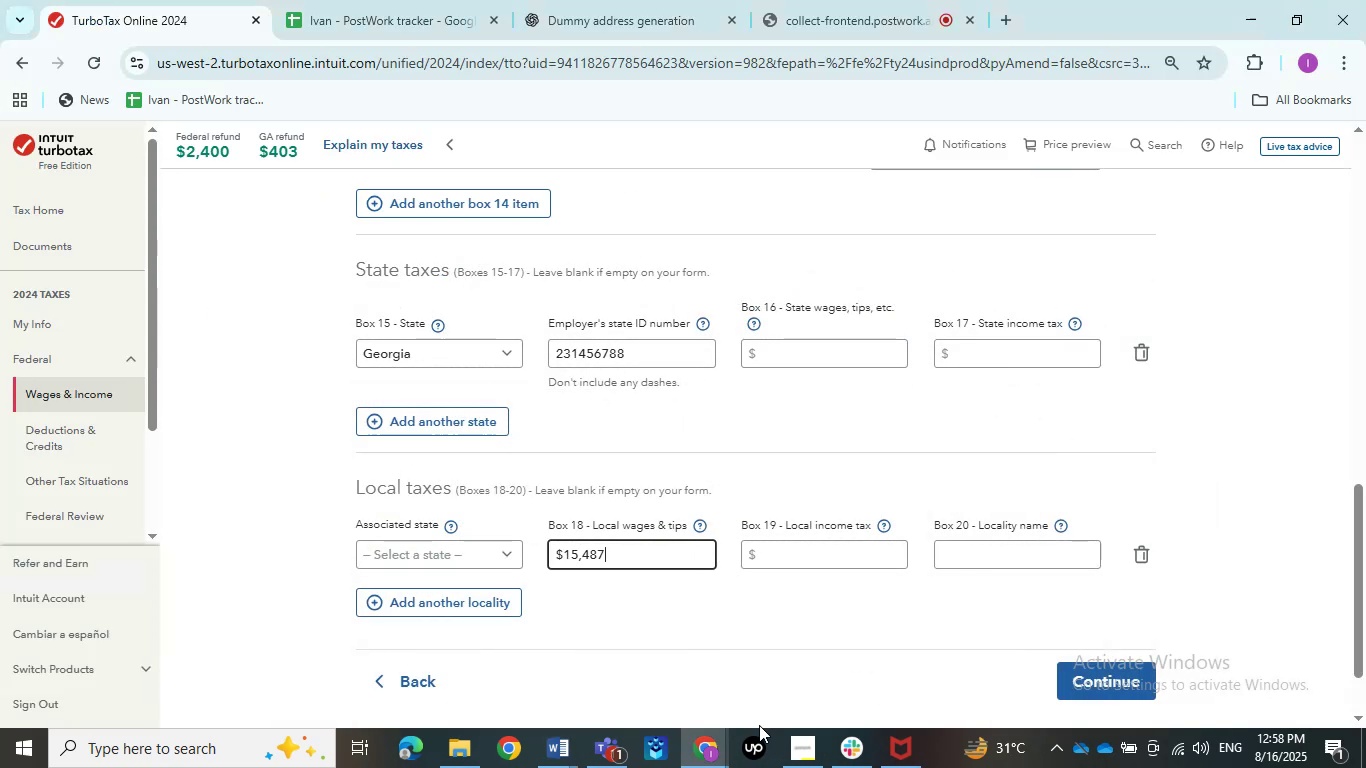 
left_click([553, 755])
 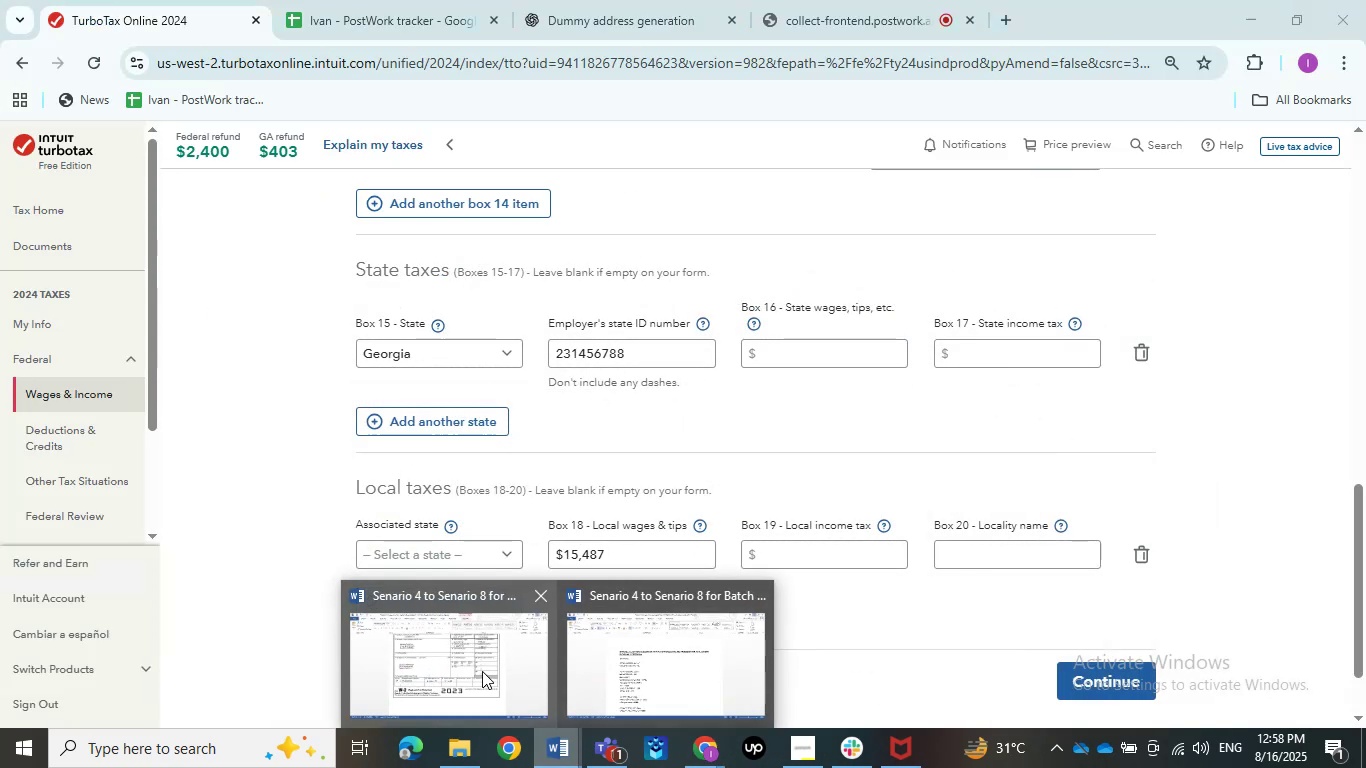 
left_click([480, 671])
 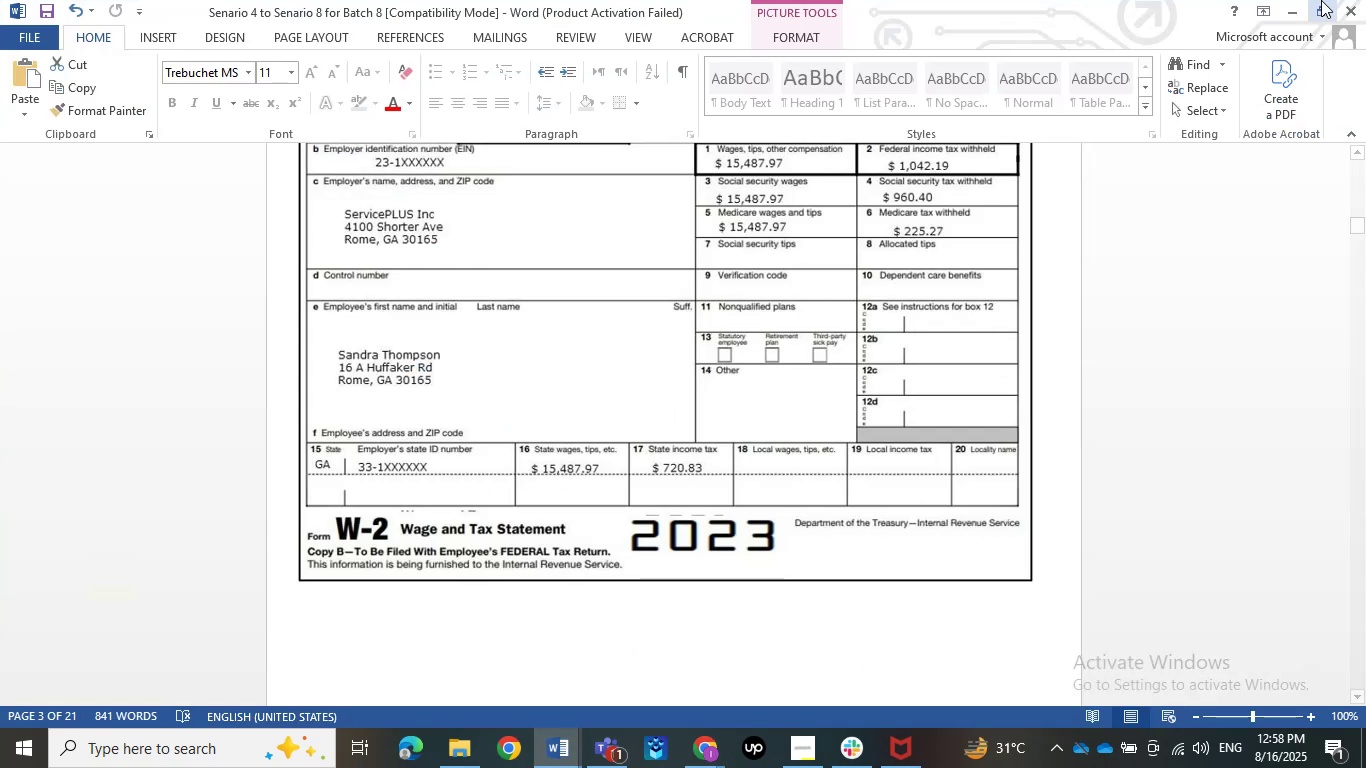 
left_click([1312, 0])
 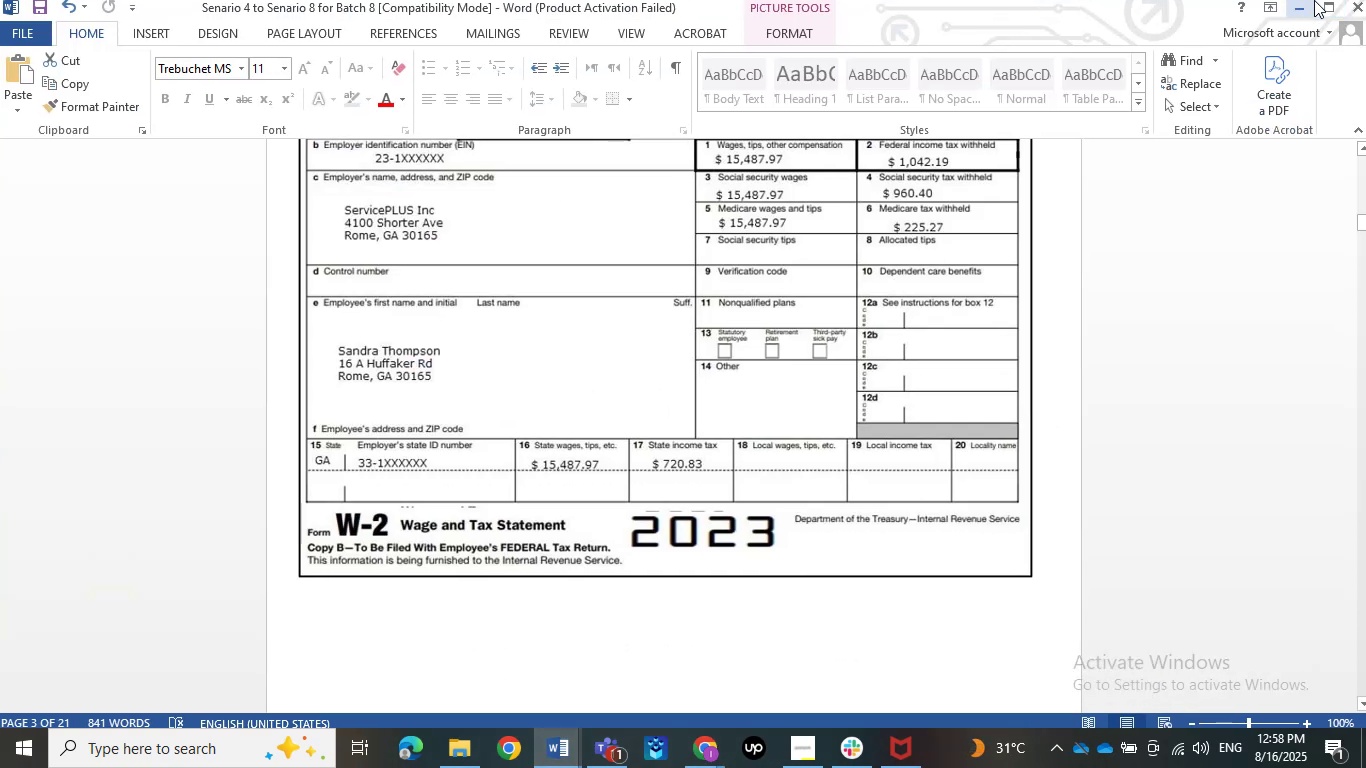 
left_click([1317, 0])
 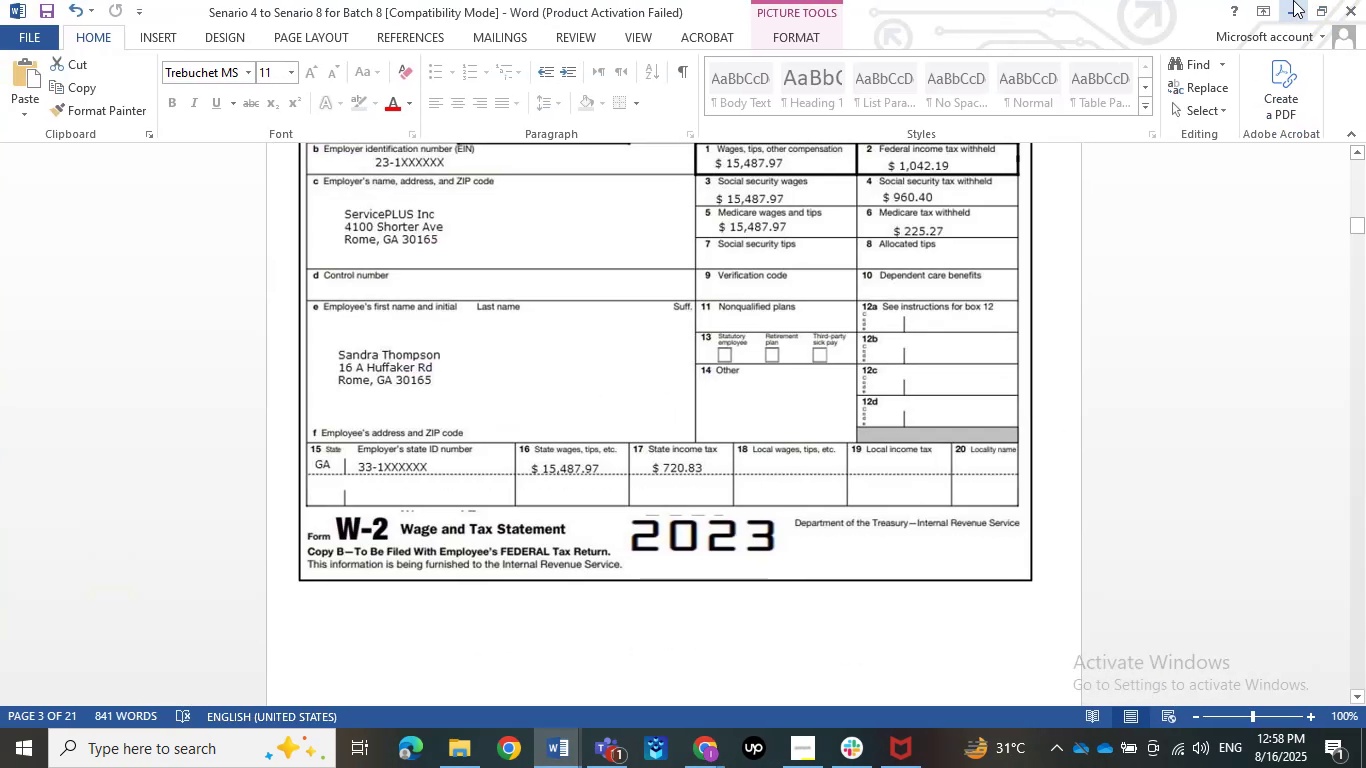 
left_click([1293, 0])
 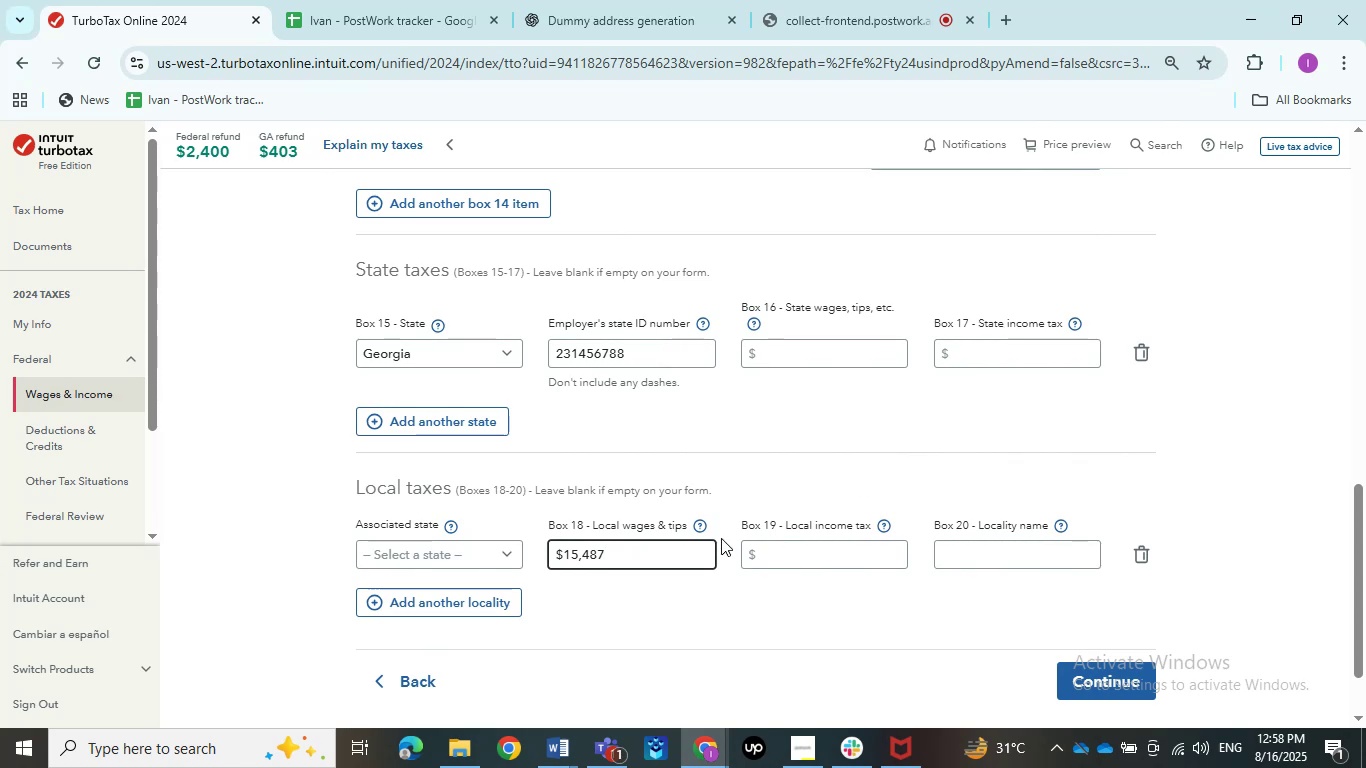 
key(NumpadDecimal)
 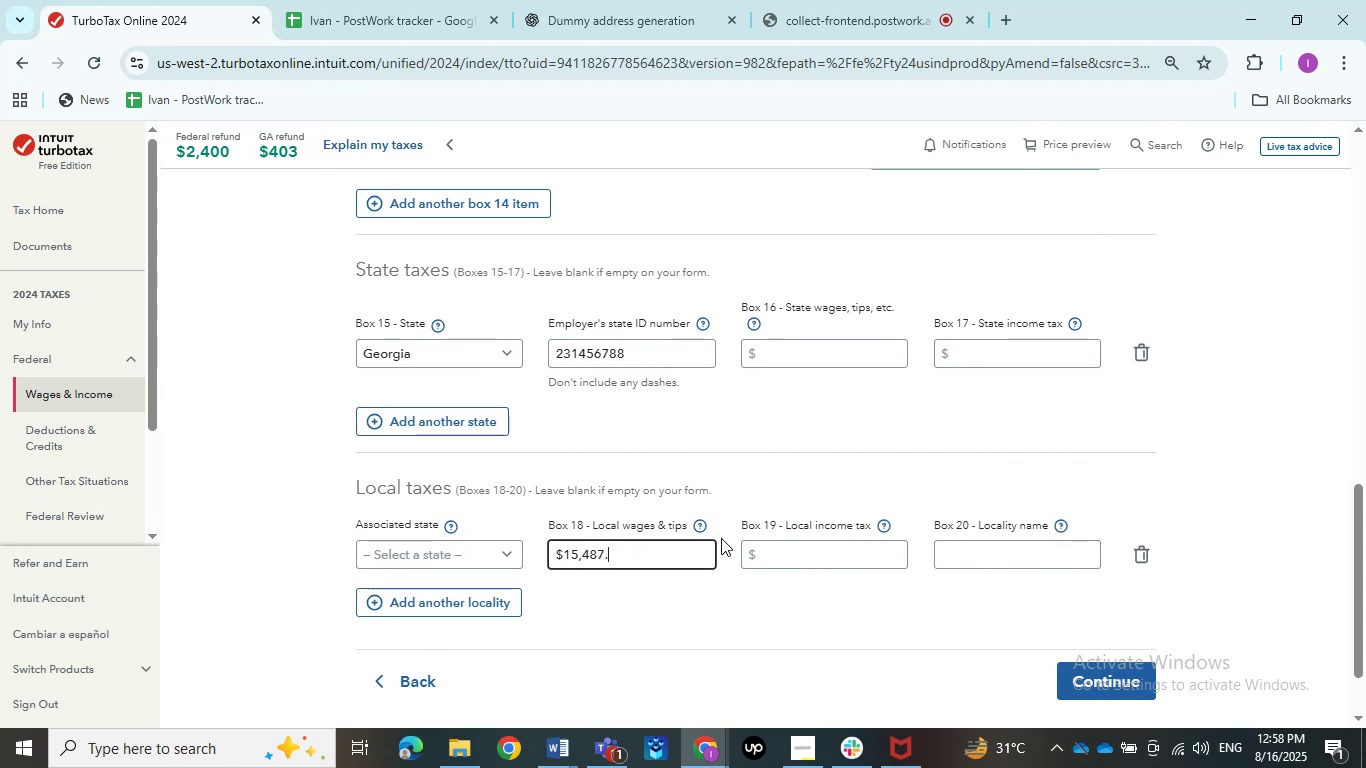 
key(Numpad9)
 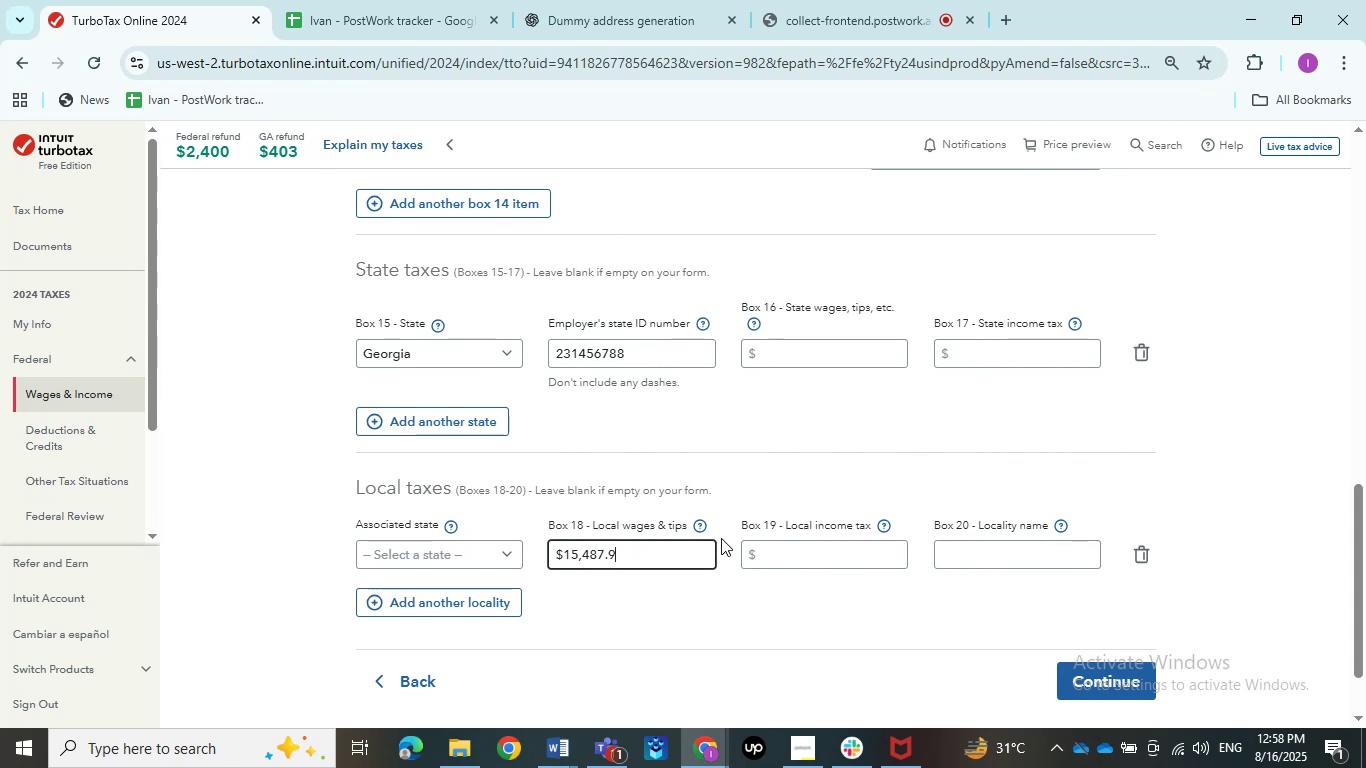 
key(Numpad7)
 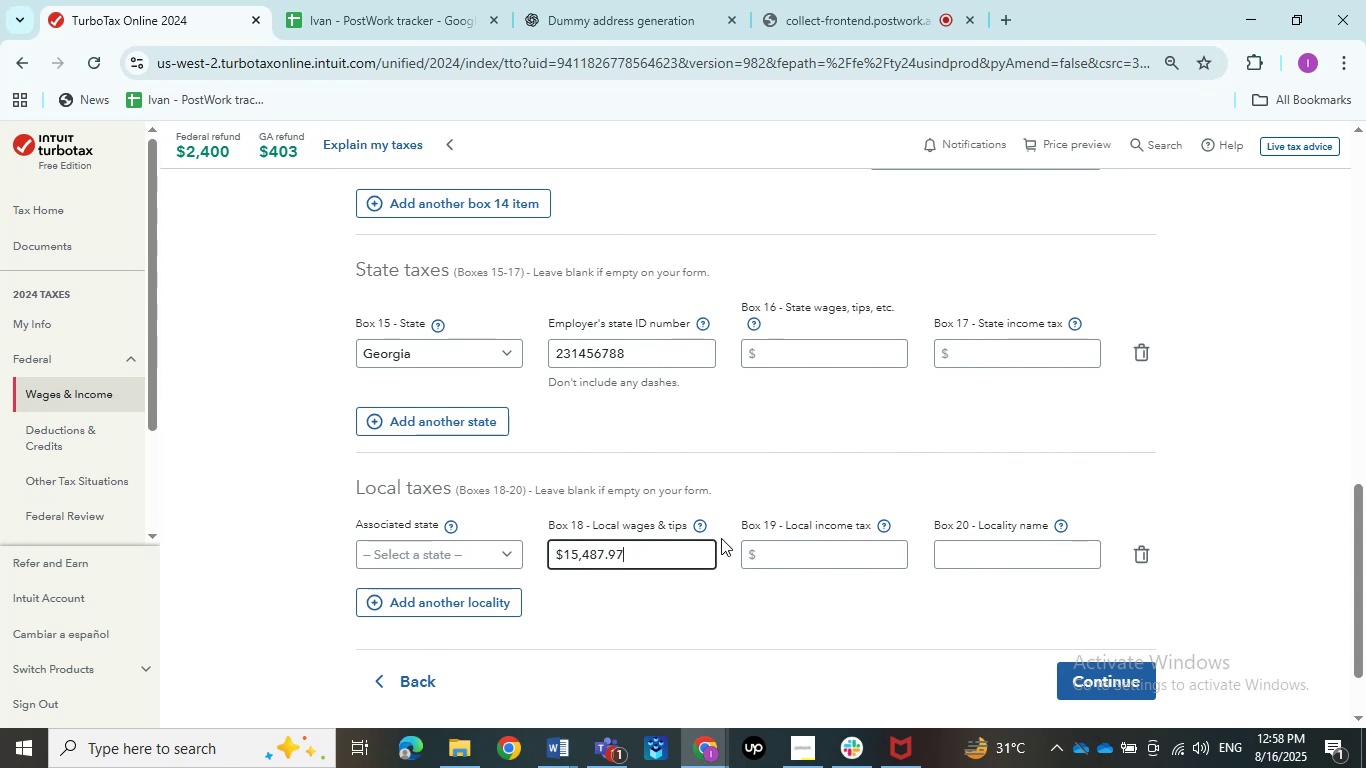 
key(Tab)
 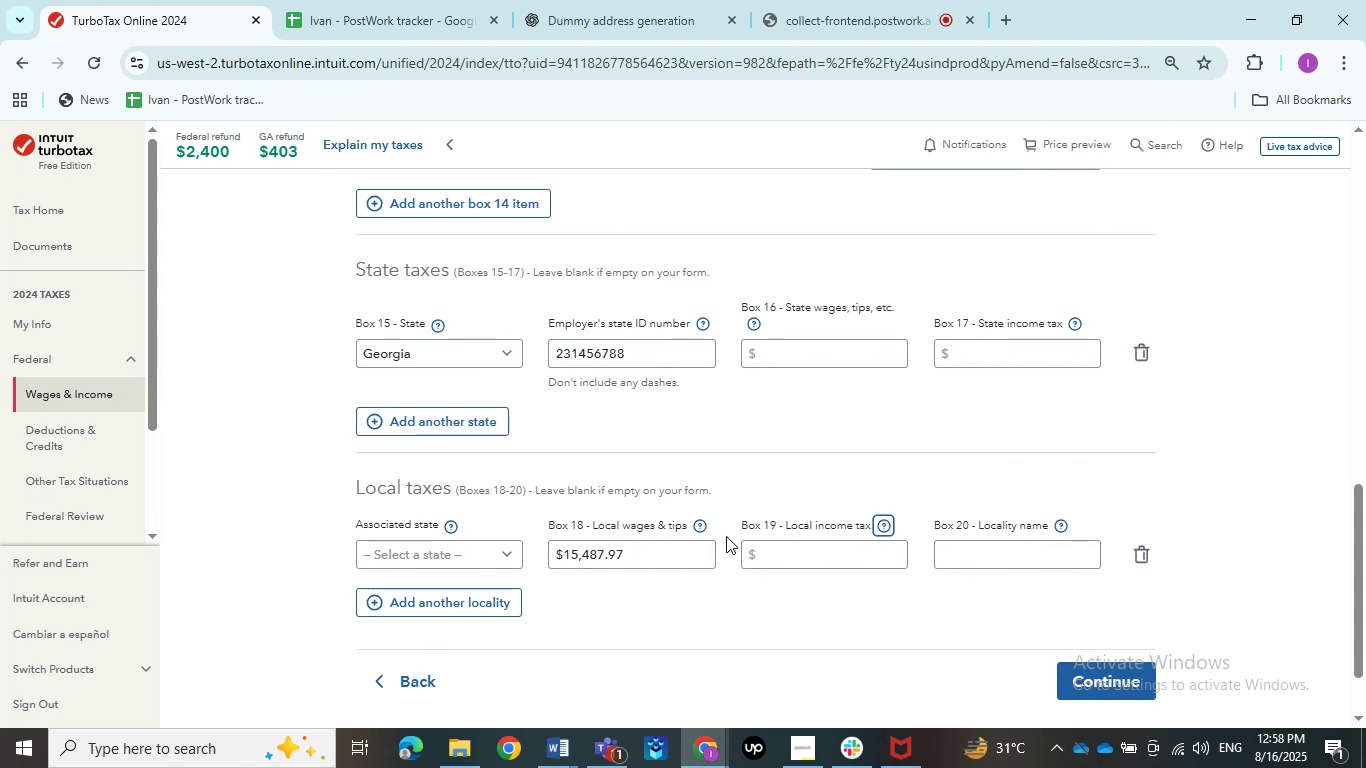 
key(Tab)
 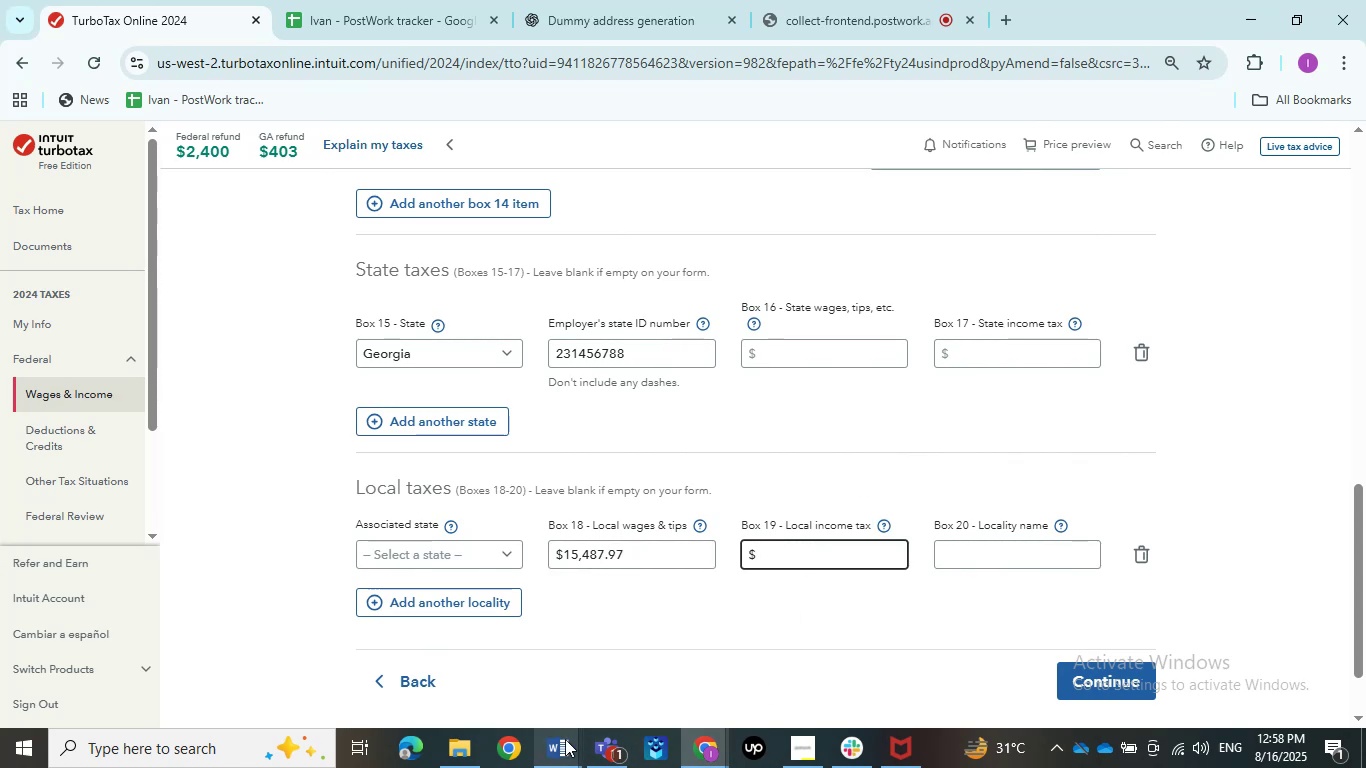 
double_click([450, 641])
 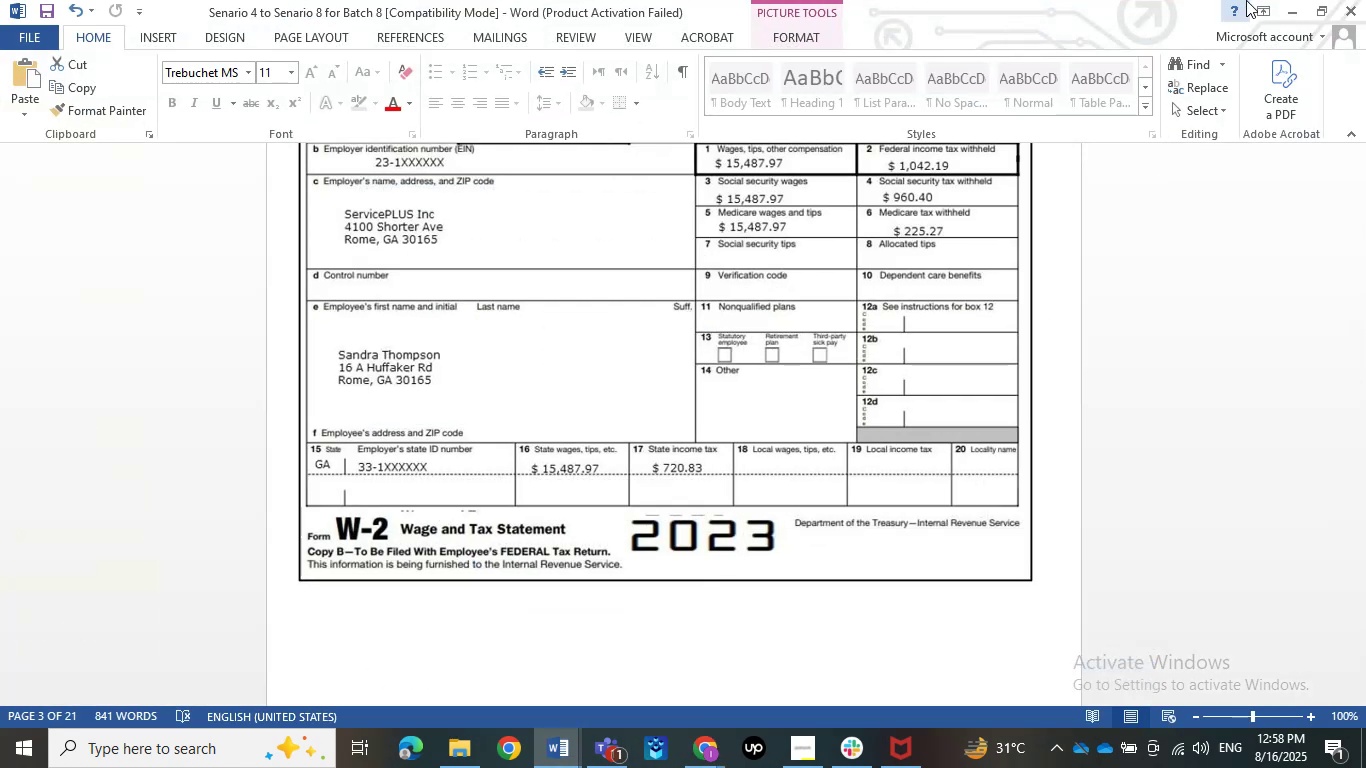 
left_click([1286, 11])
 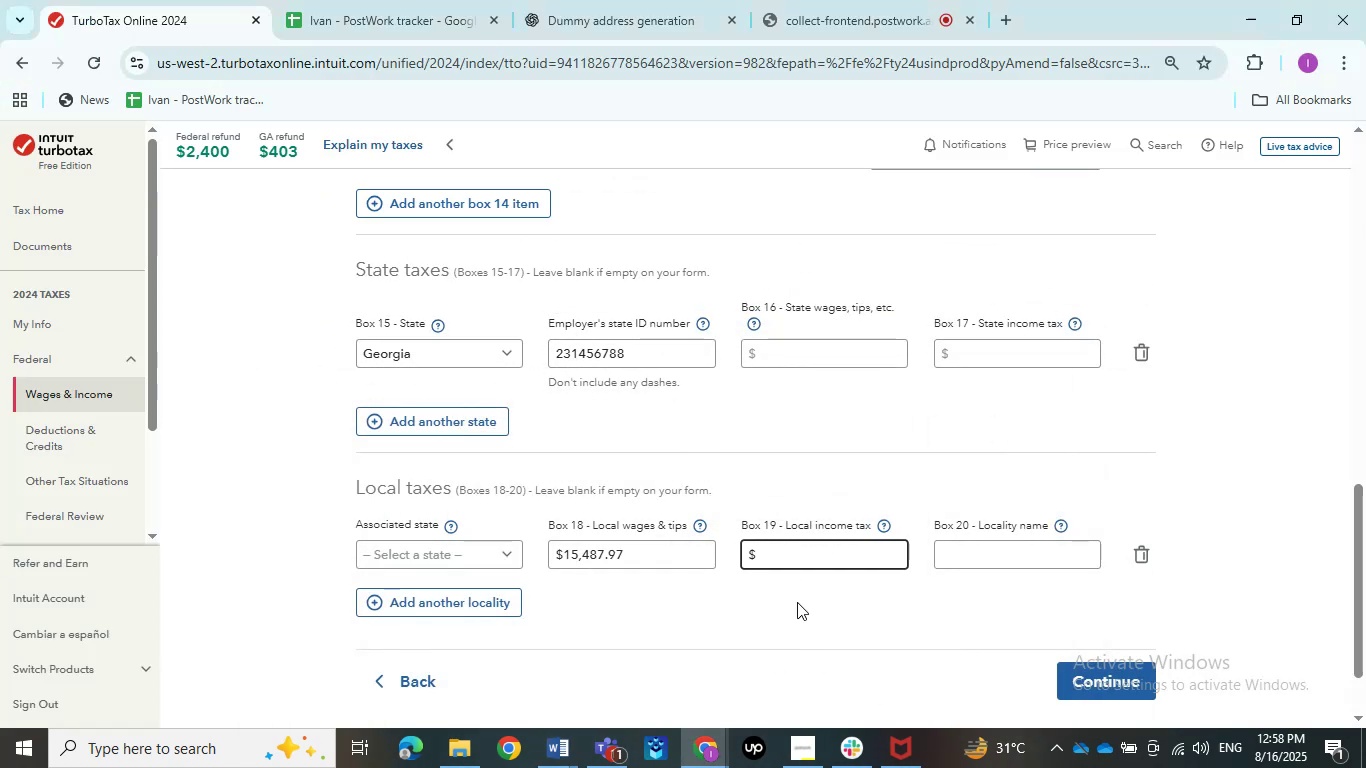 
key(Numpad7)
 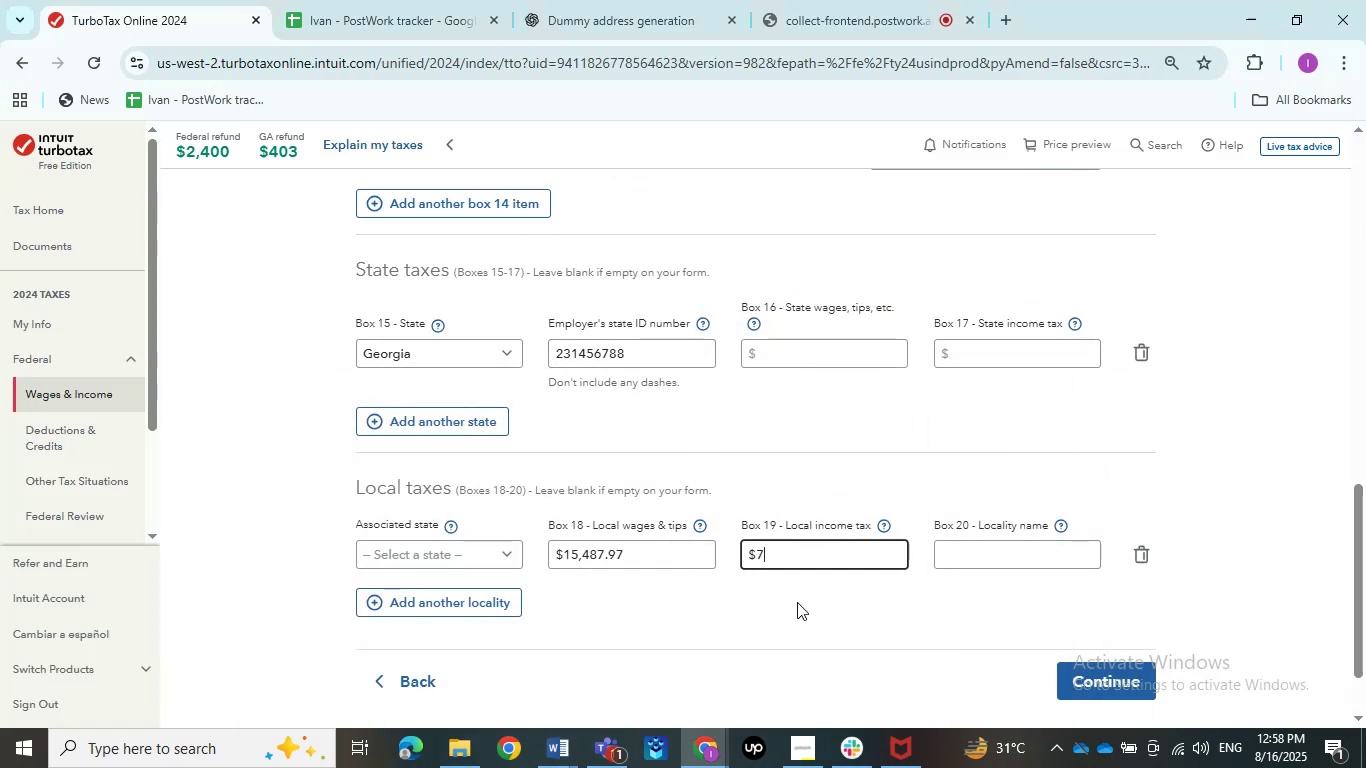 
key(Numpad2)
 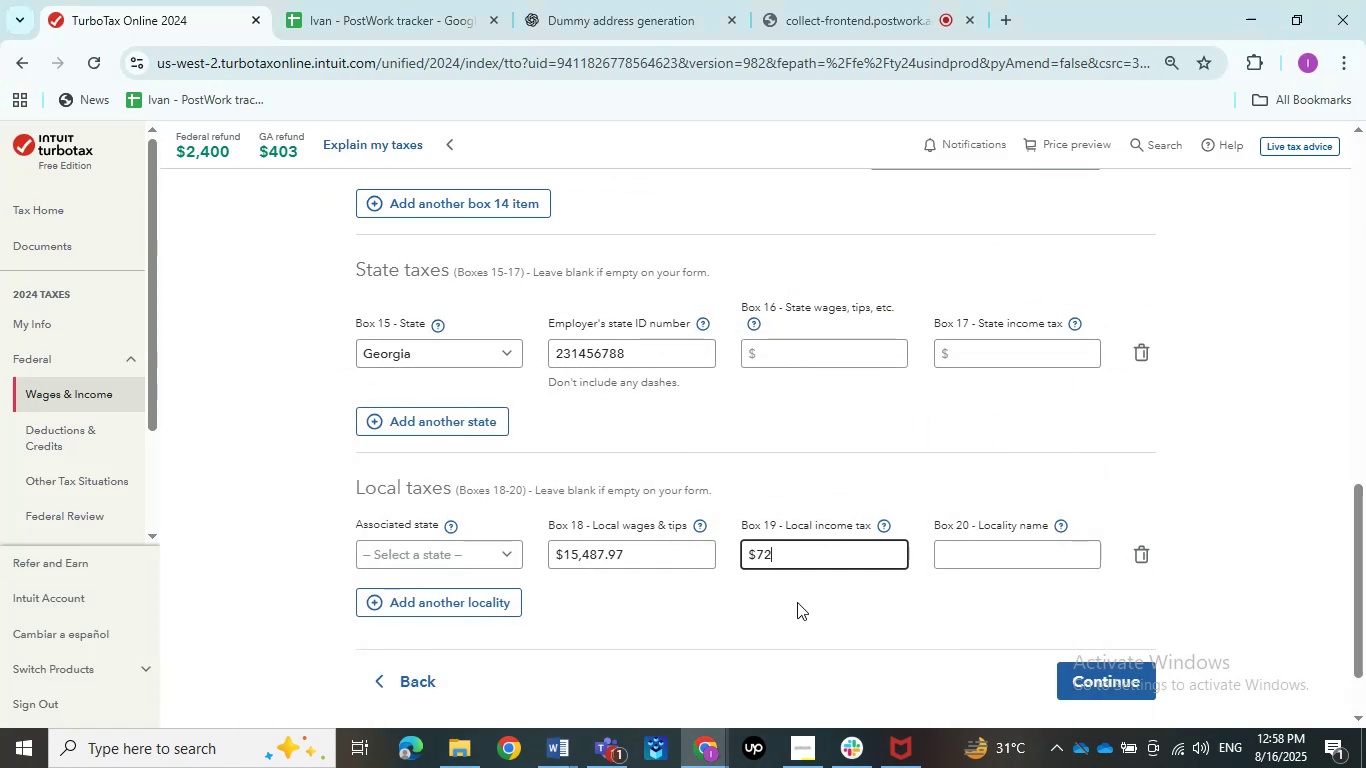 
key(Numpad0)
 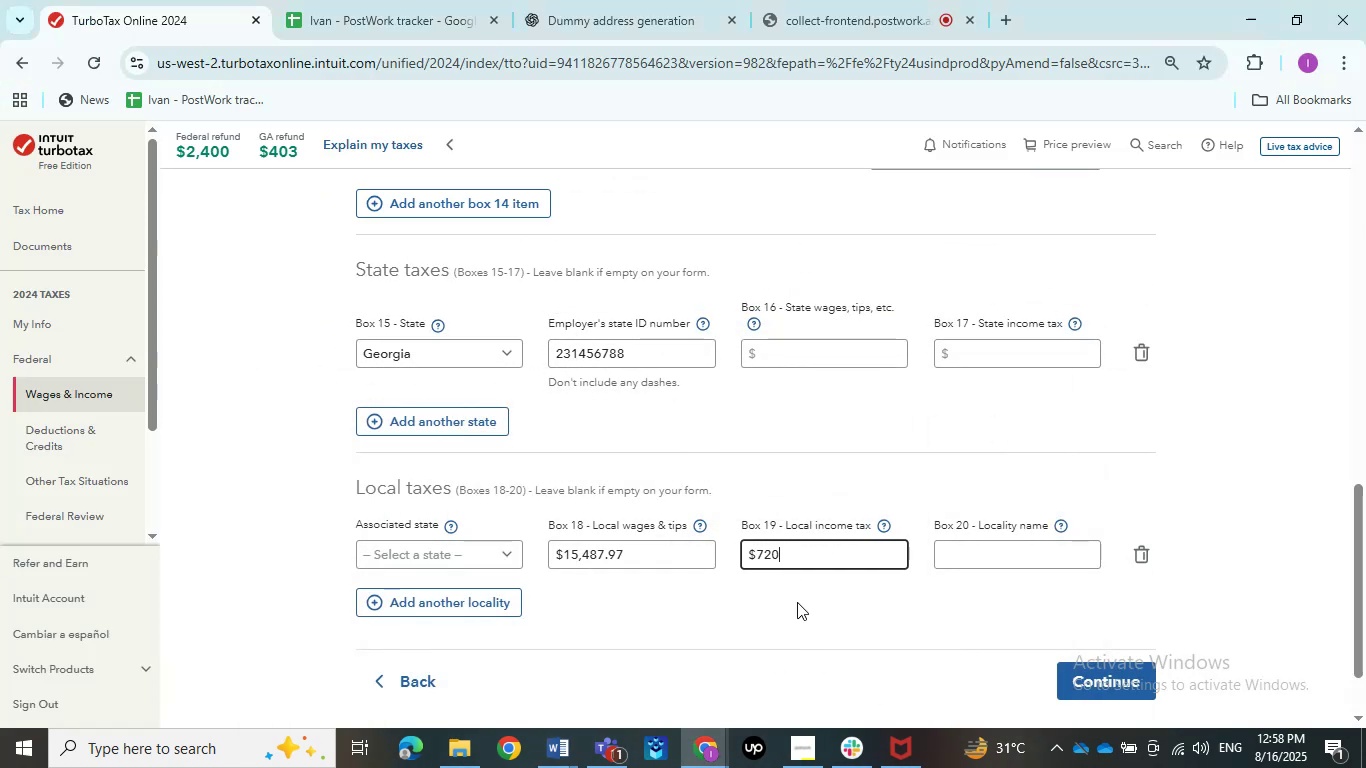 
key(NumpadDecimal)
 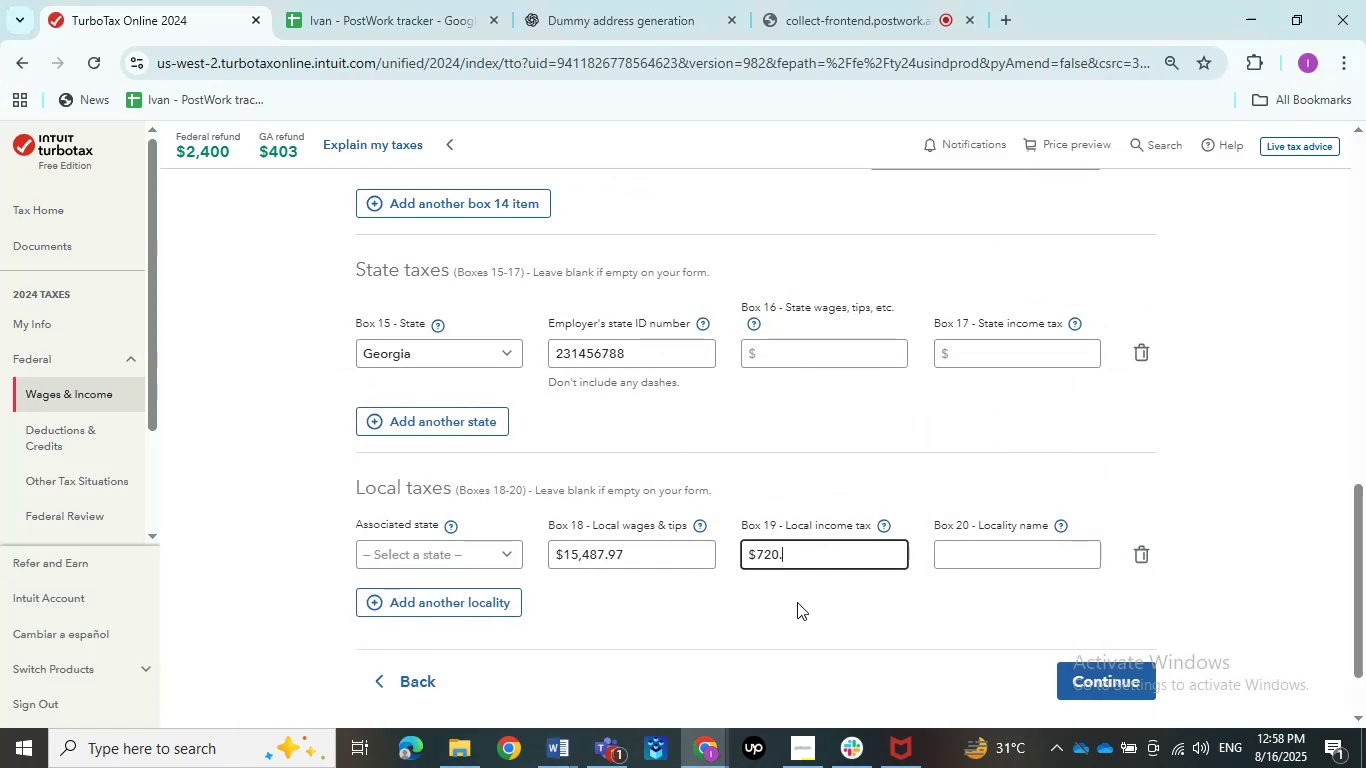 
key(Numpad8)
 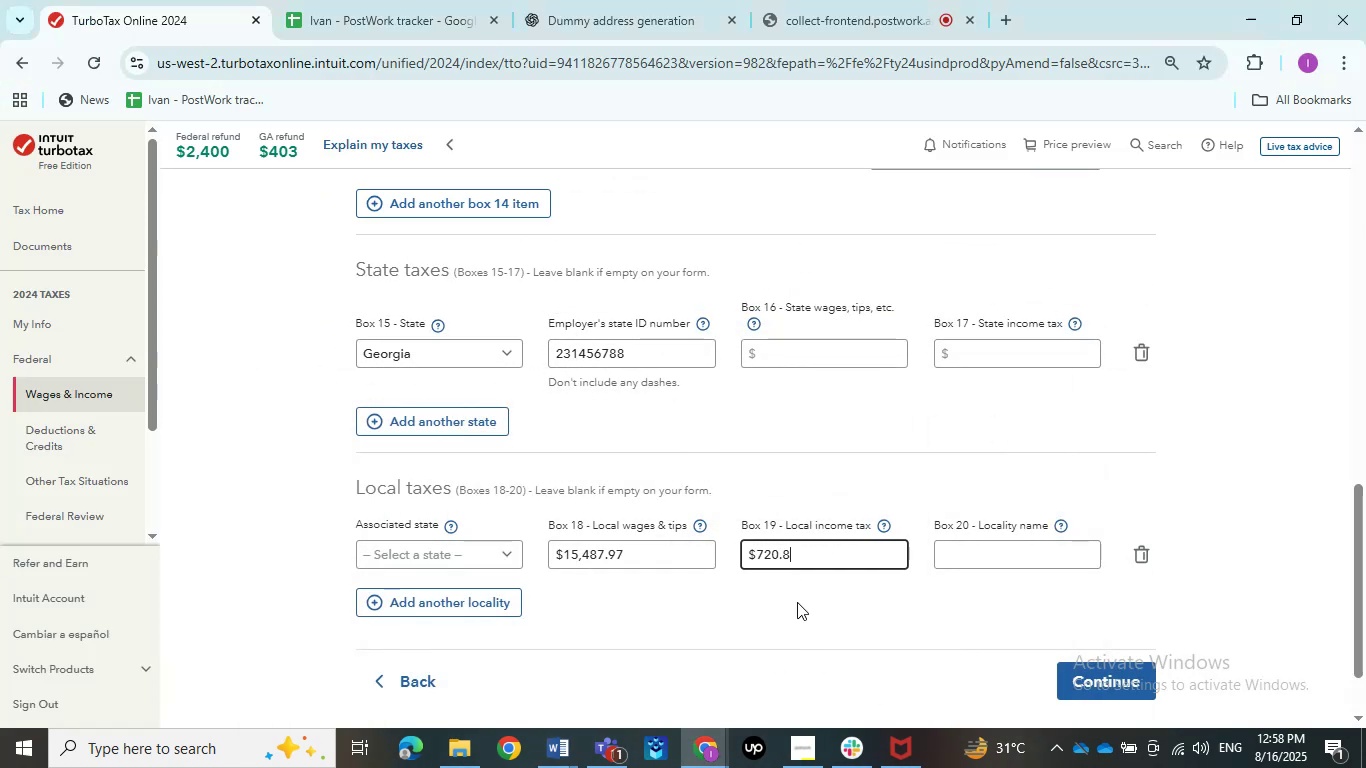 
key(Numpad3)
 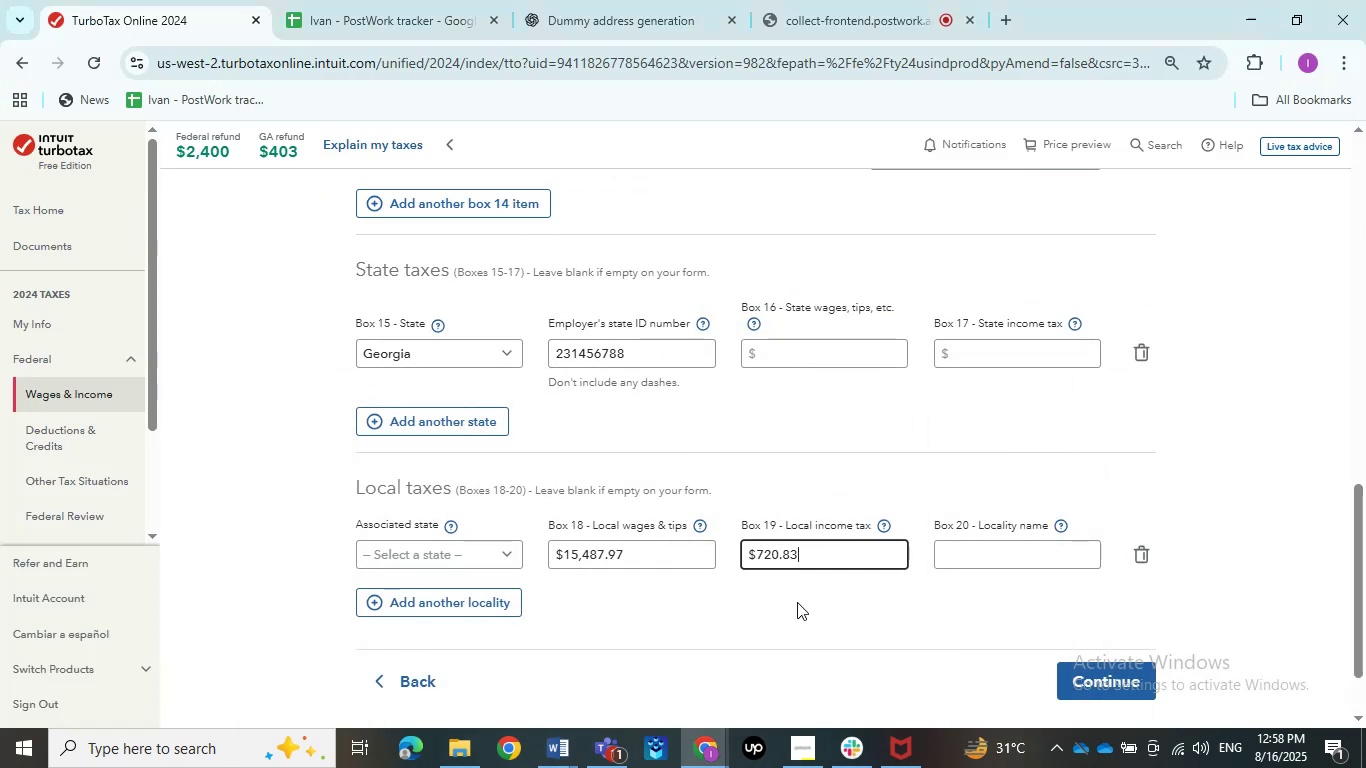 
left_click([797, 602])
 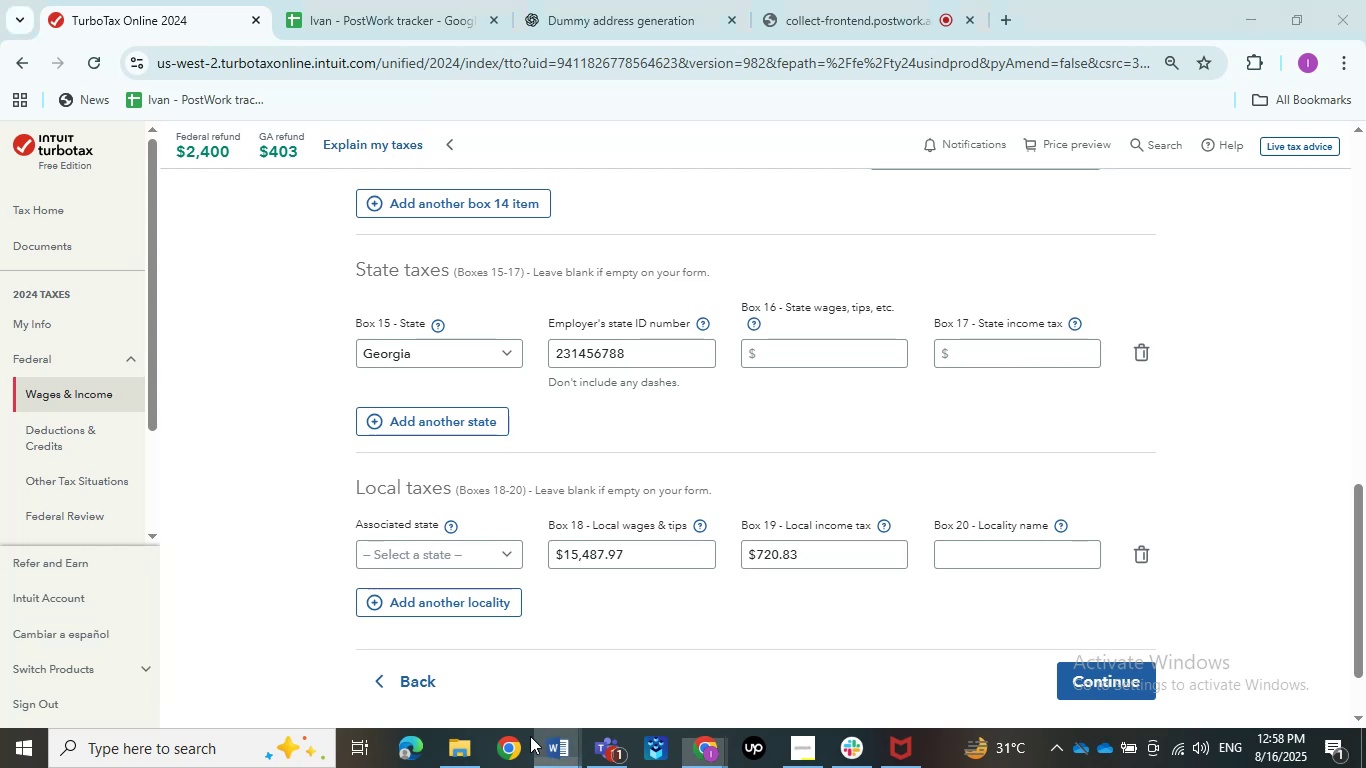 
double_click([448, 669])
 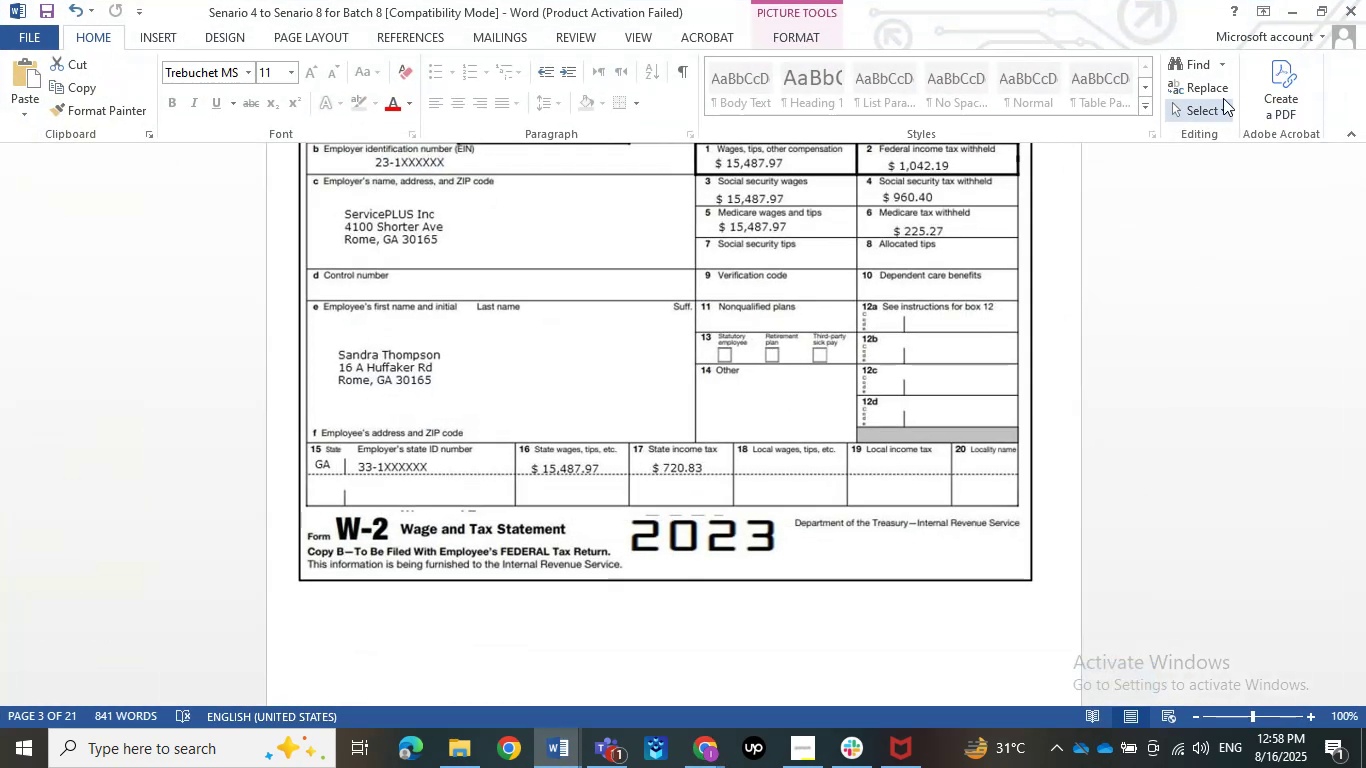 
left_click([1292, 10])
 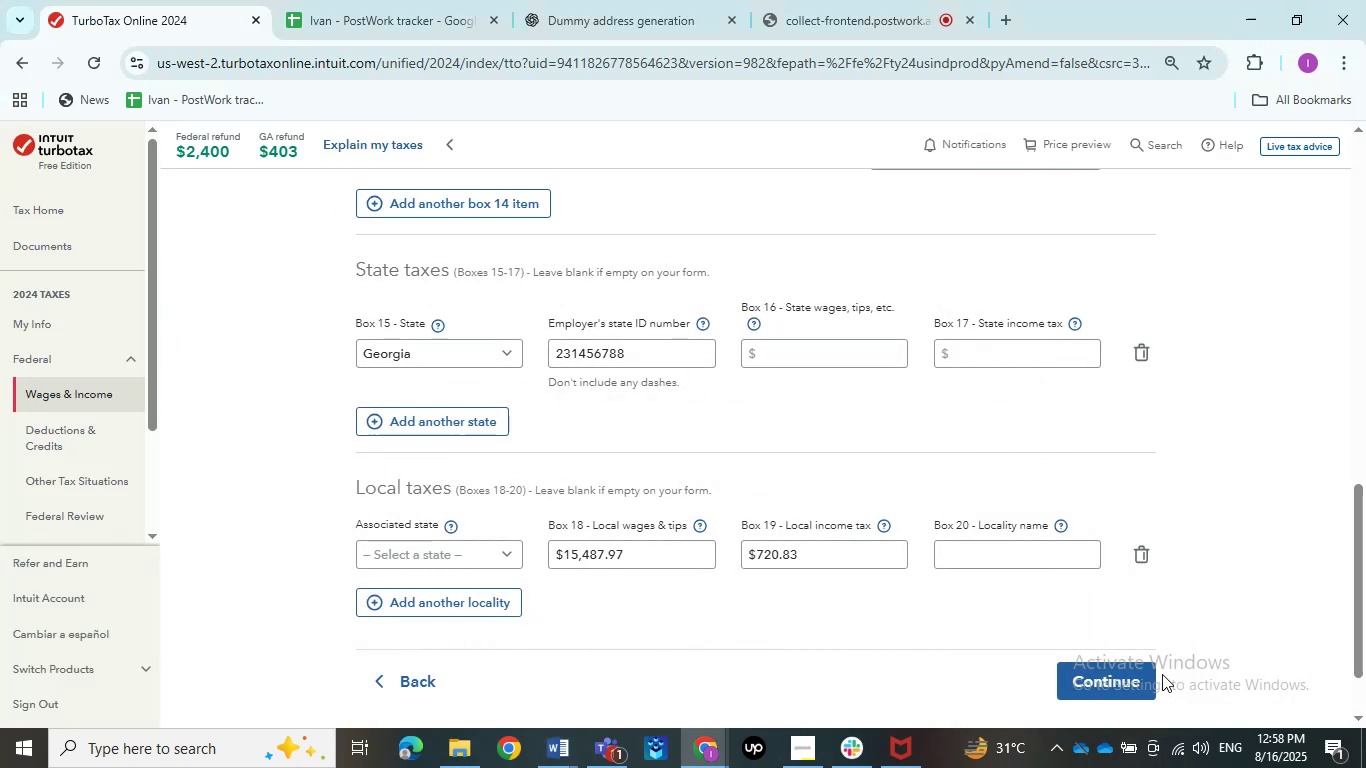 
left_click([1141, 674])
 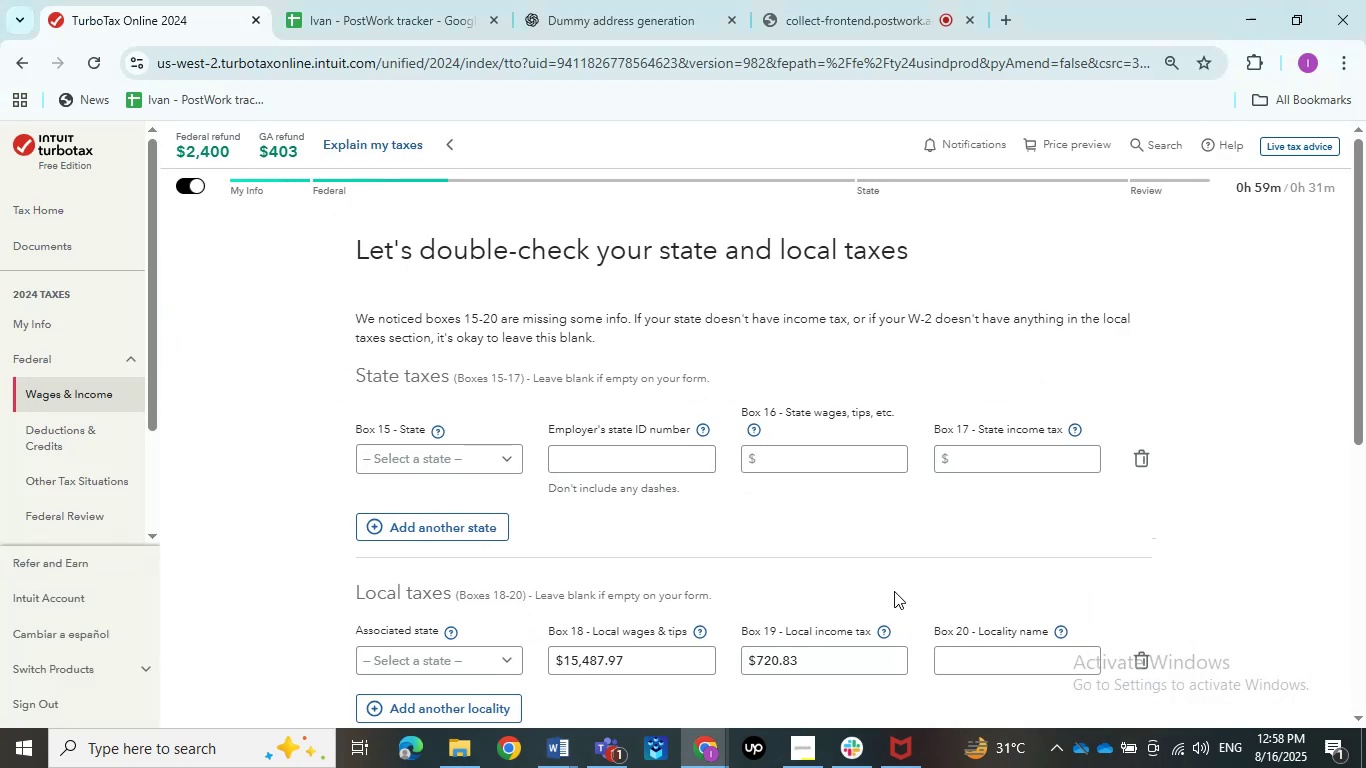 
scroll: coordinate [894, 591], scroll_direction: down, amount: 2.0
 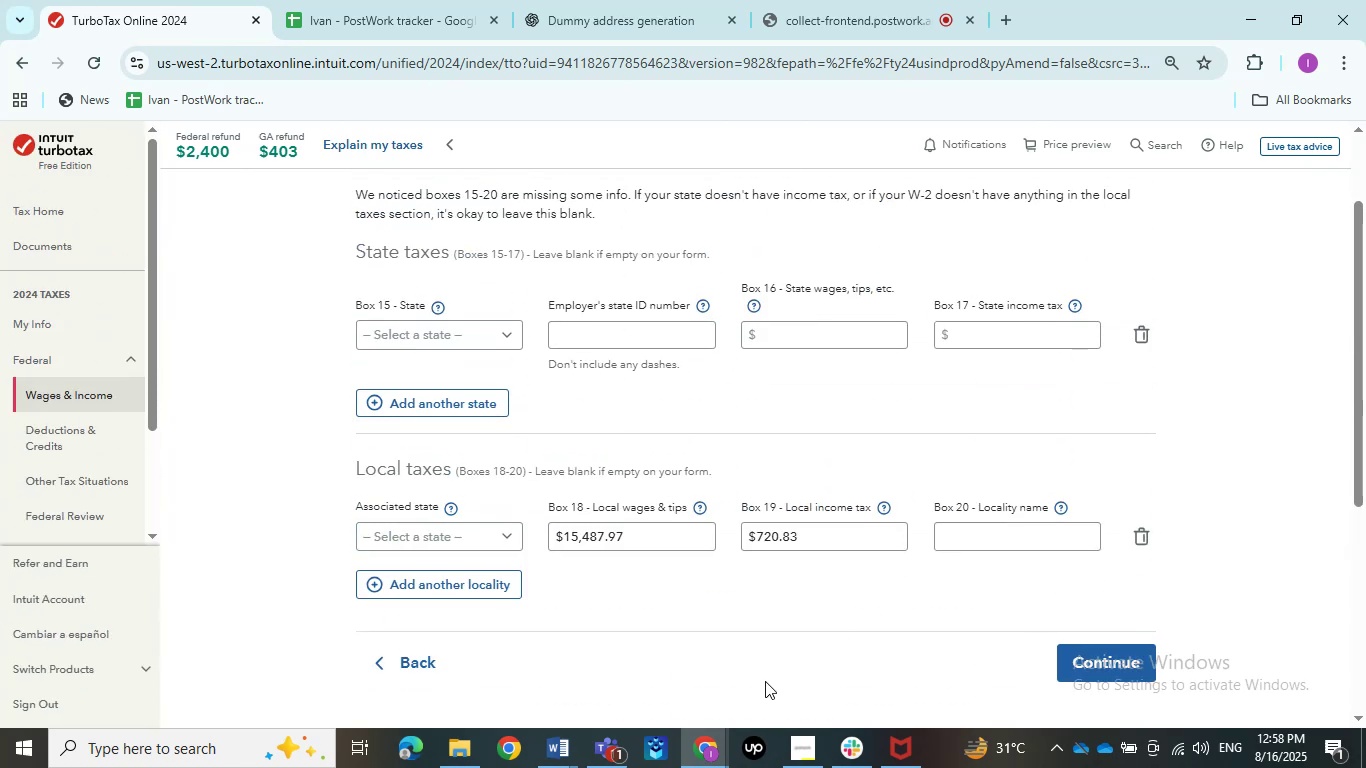 
wait(5.17)
 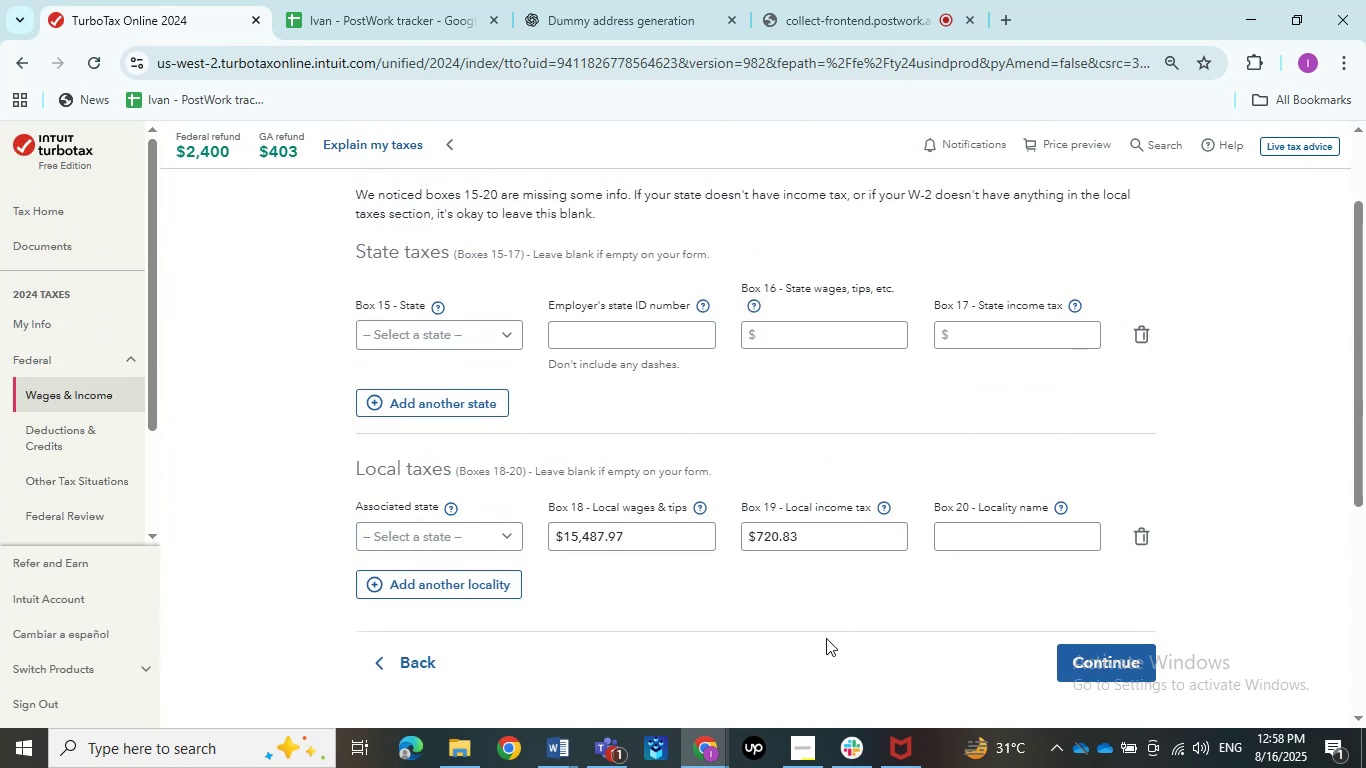 
left_click_drag(start_coordinate=[624, 533], to_coordinate=[369, 530])
 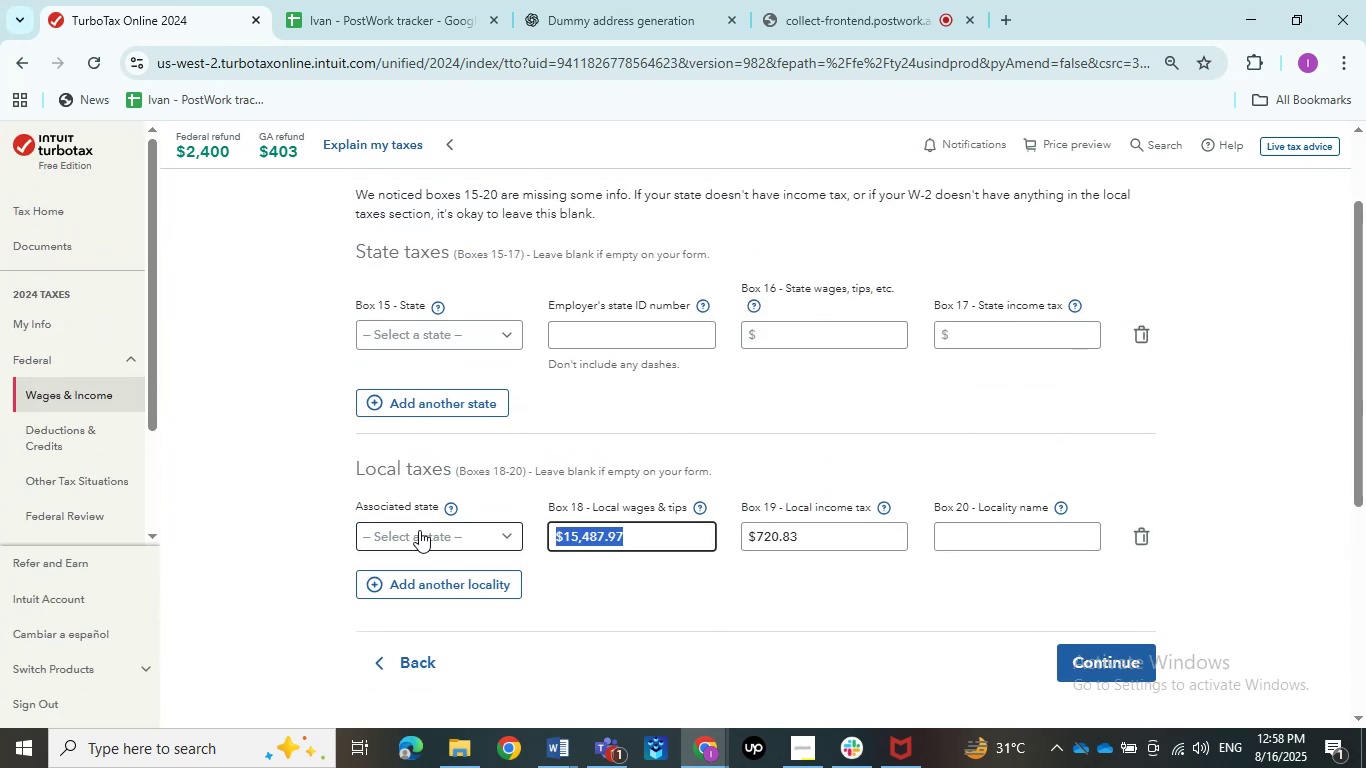 
key(Control+X)
 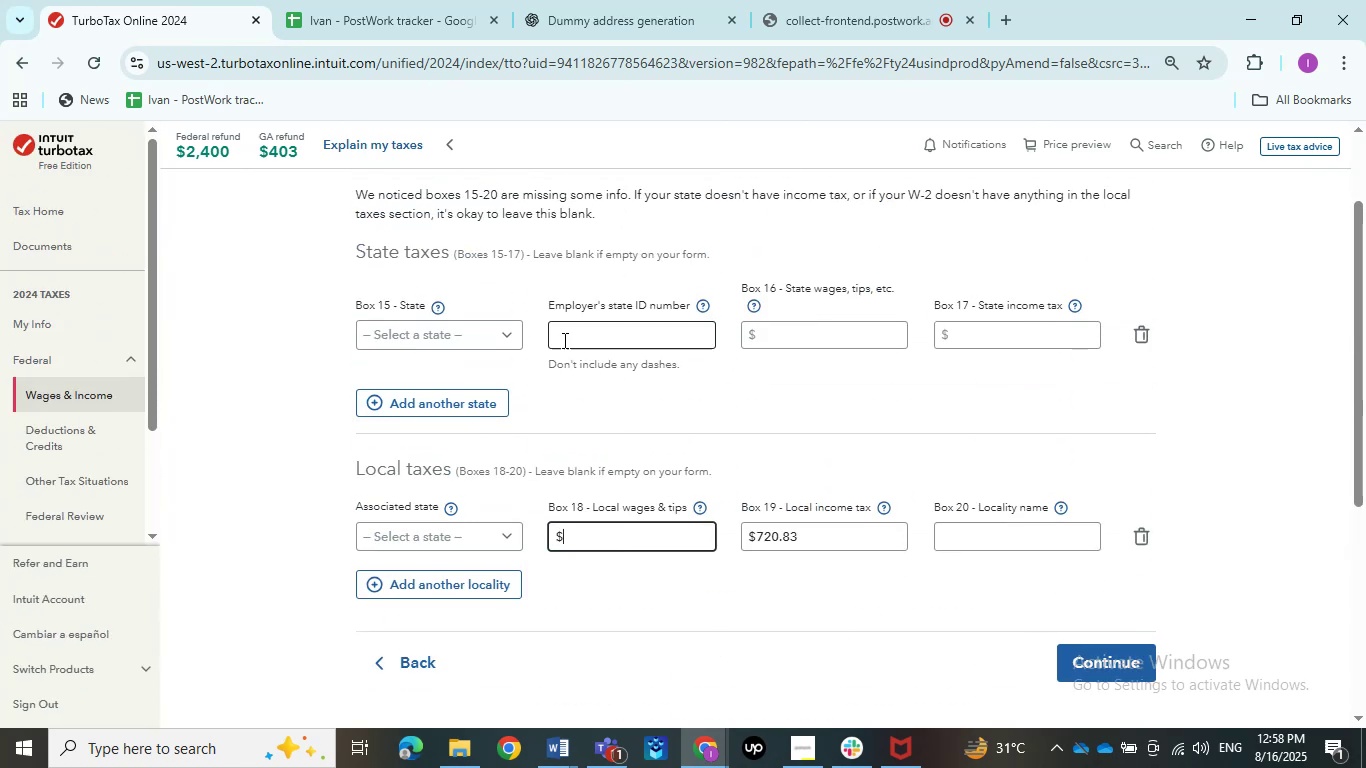 
key(Control+ControlLeft)
 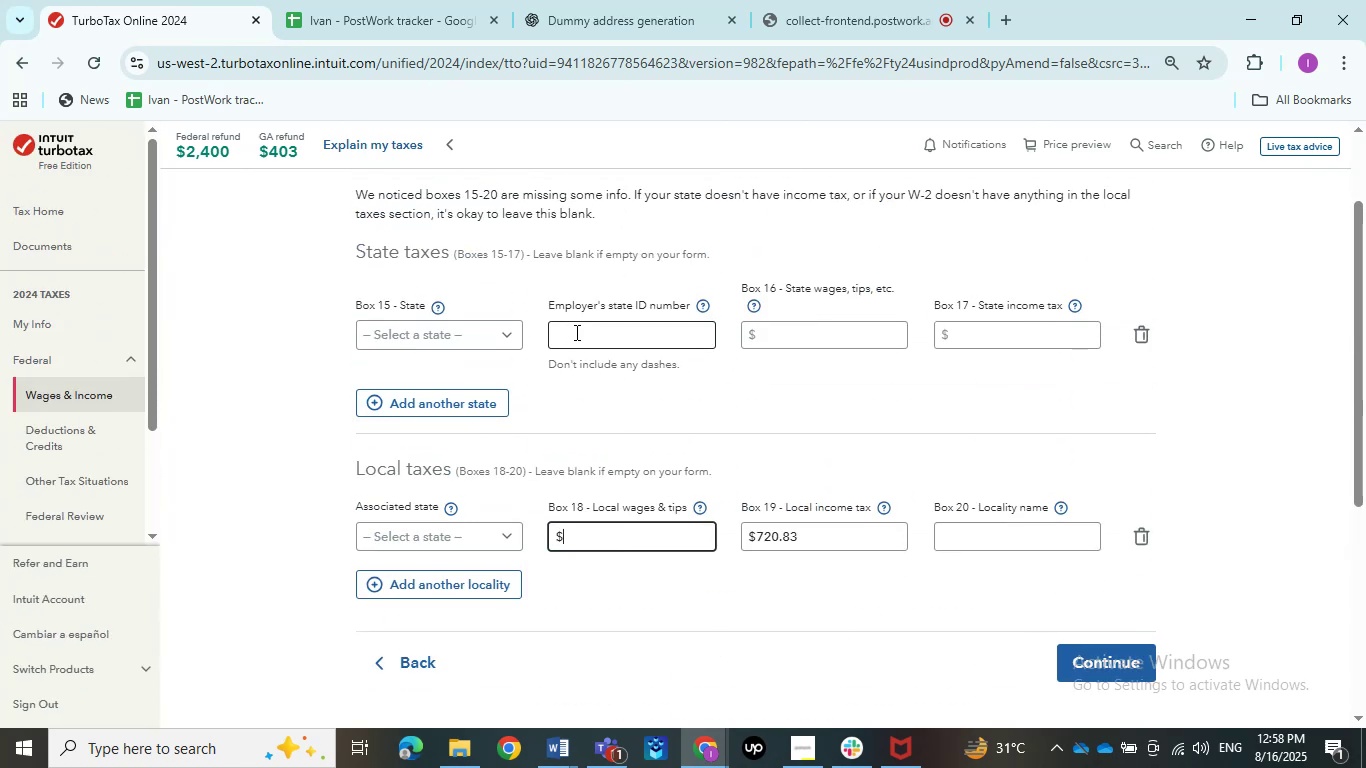 
left_click([575, 332])
 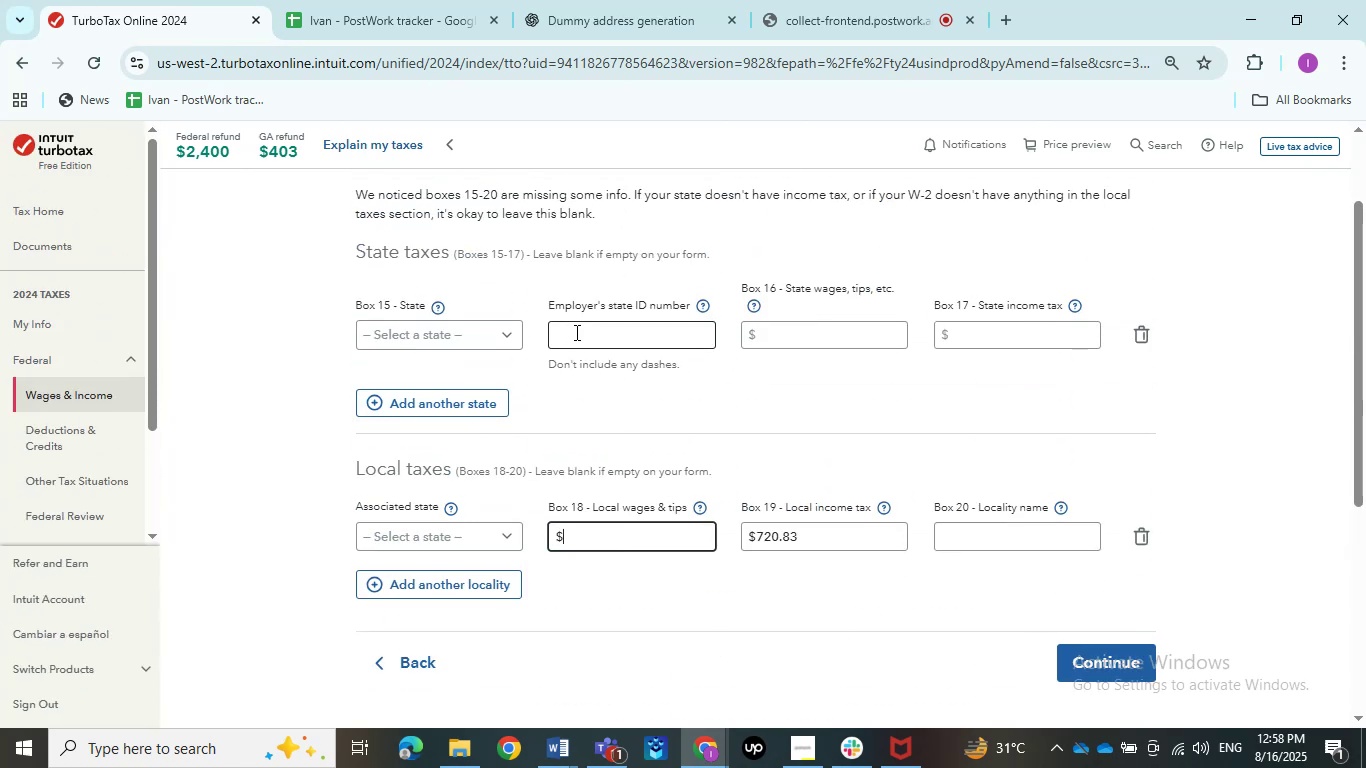 
key(Control+V)
 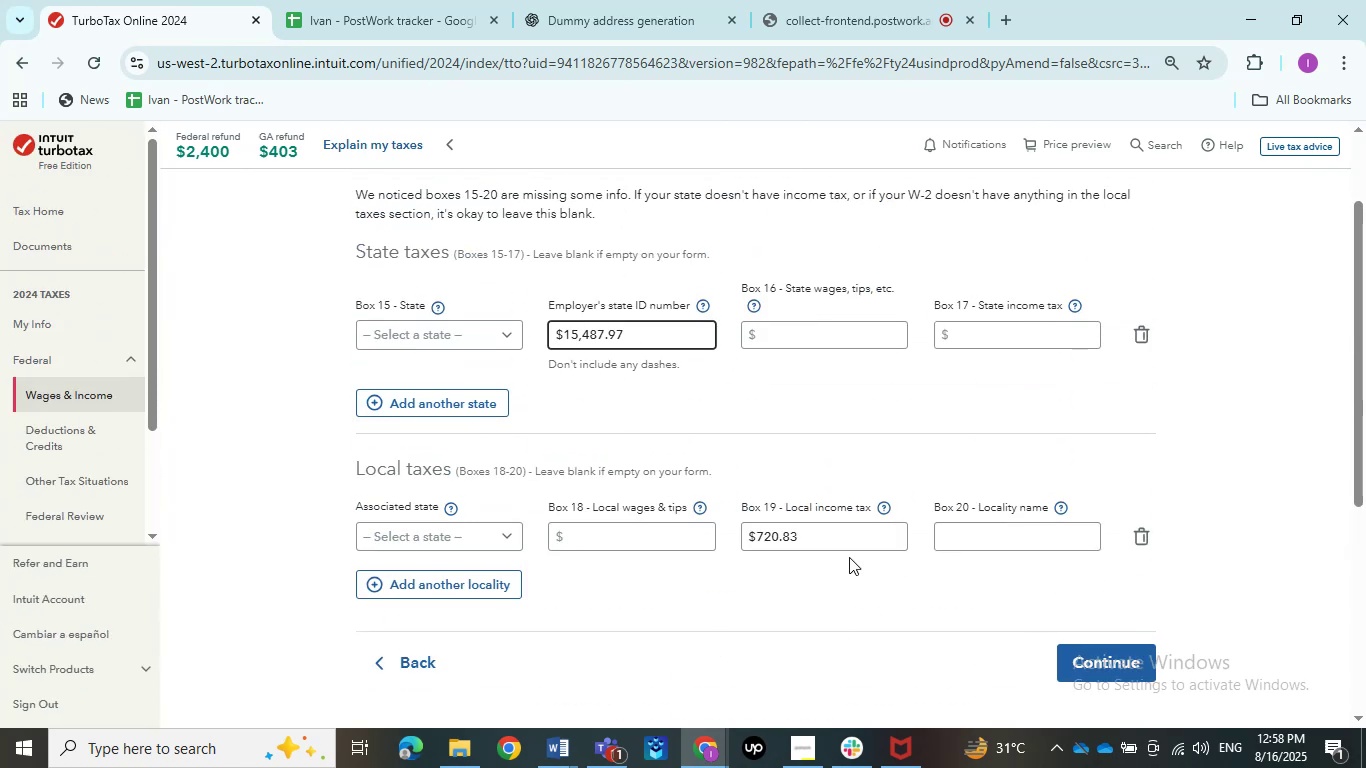 
left_click_drag(start_coordinate=[814, 526], to_coordinate=[333, 472])
 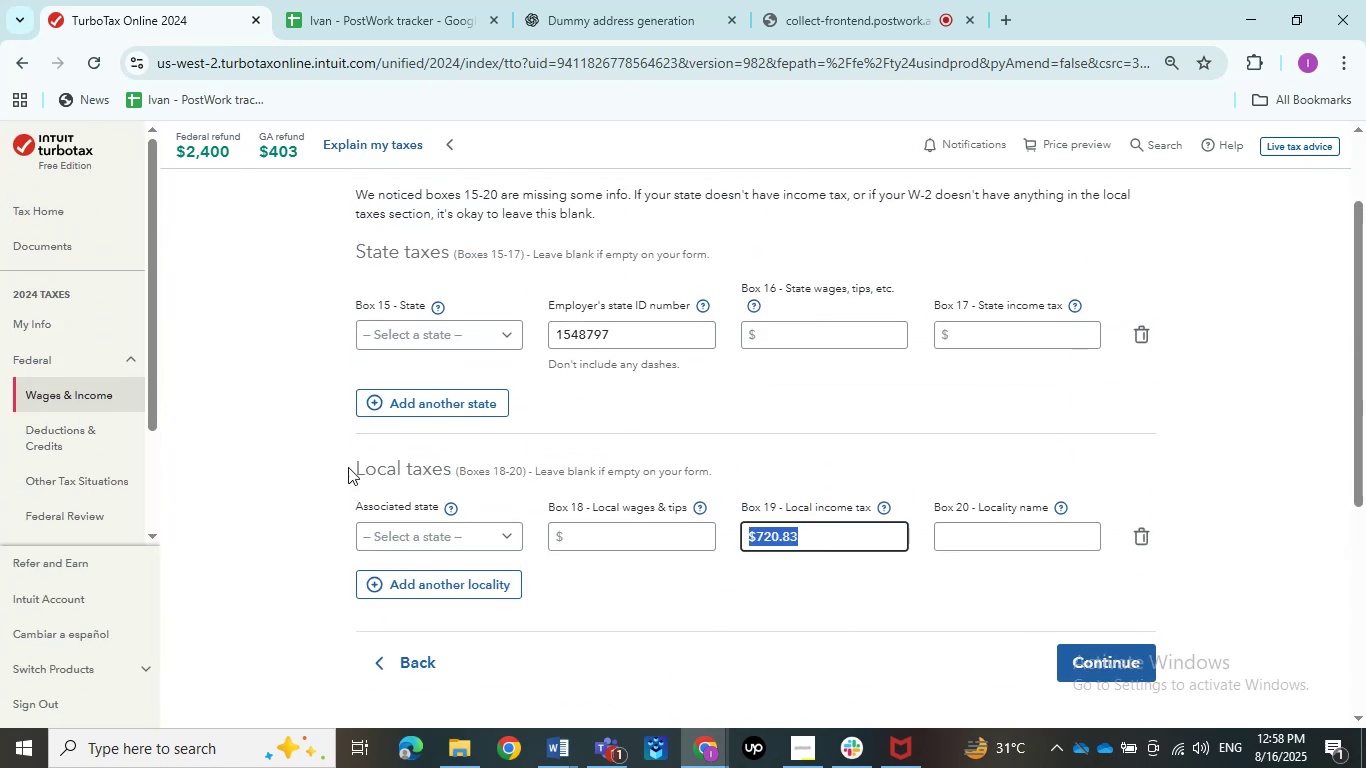 
key(Control+X)
 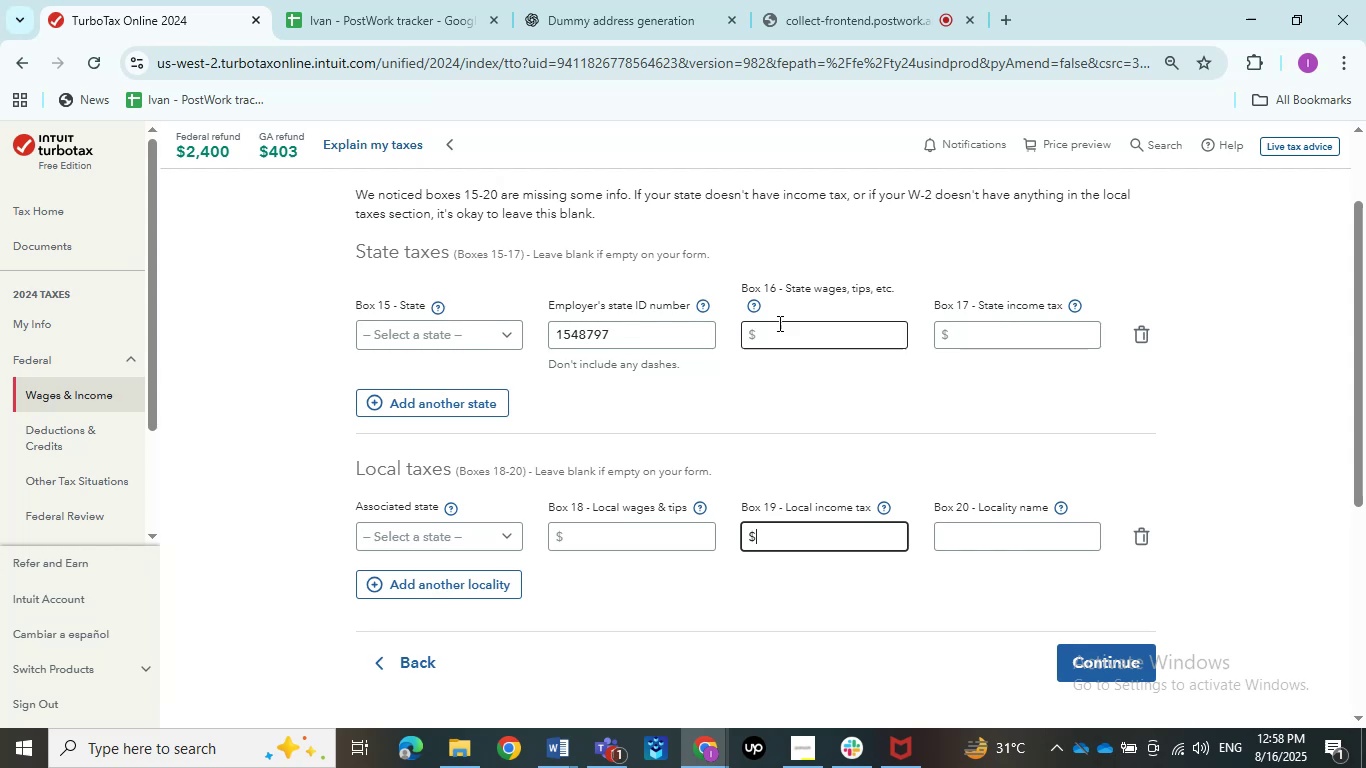 
left_click([780, 322])
 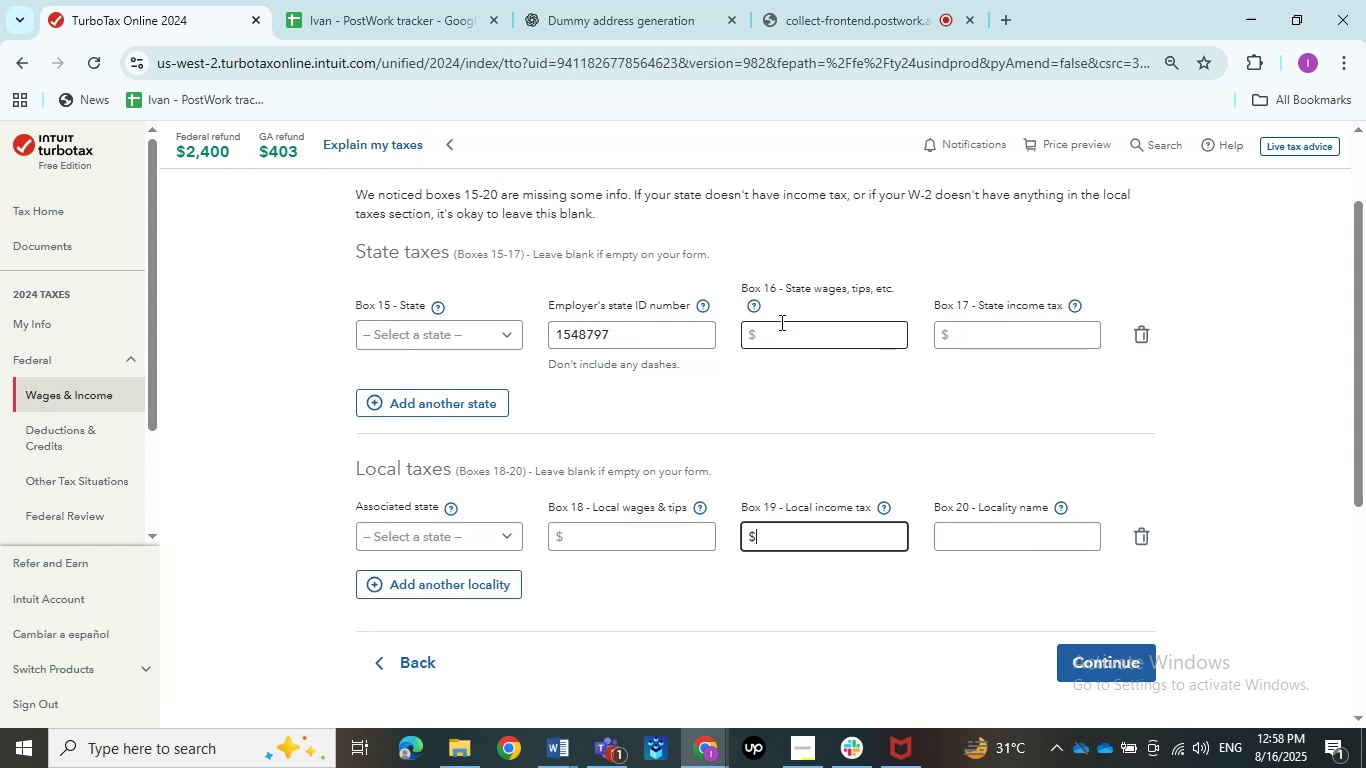 
key(Control+V)
 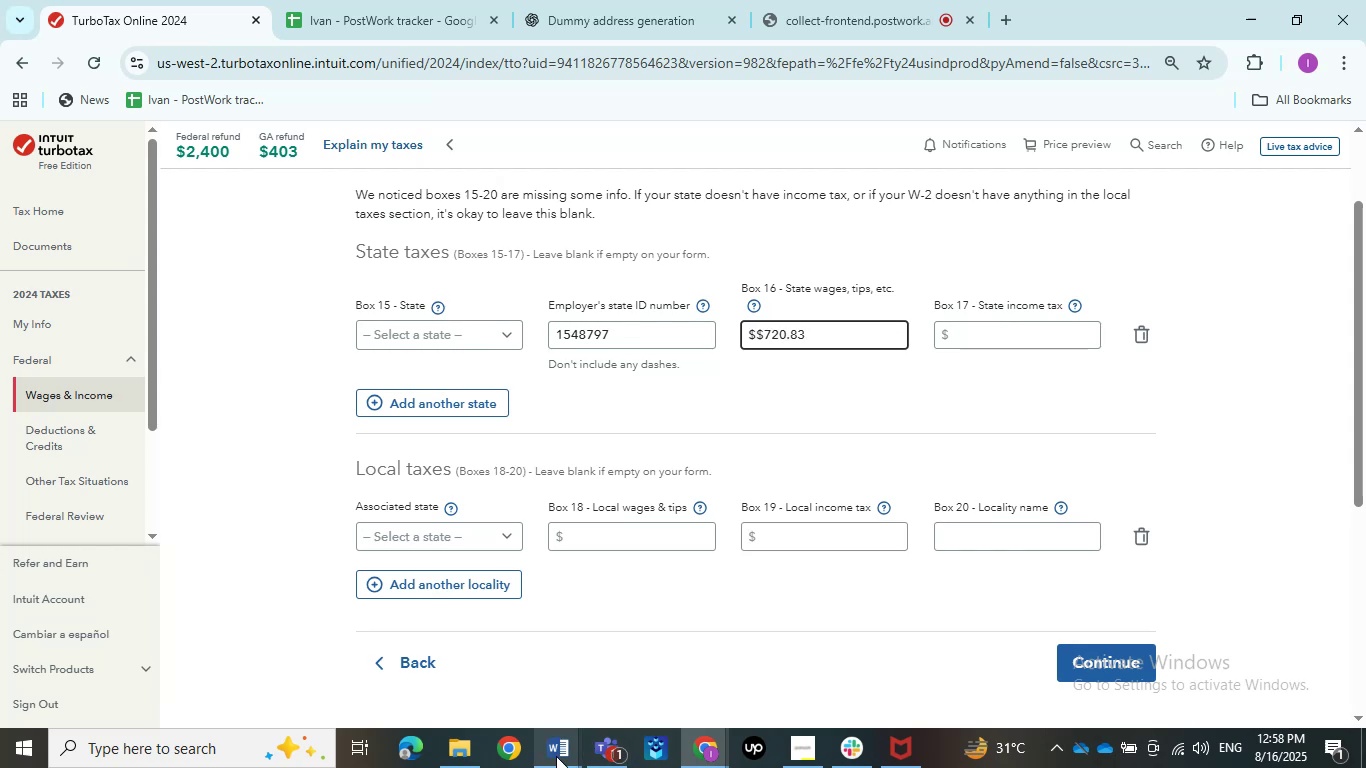 
double_click([439, 666])
 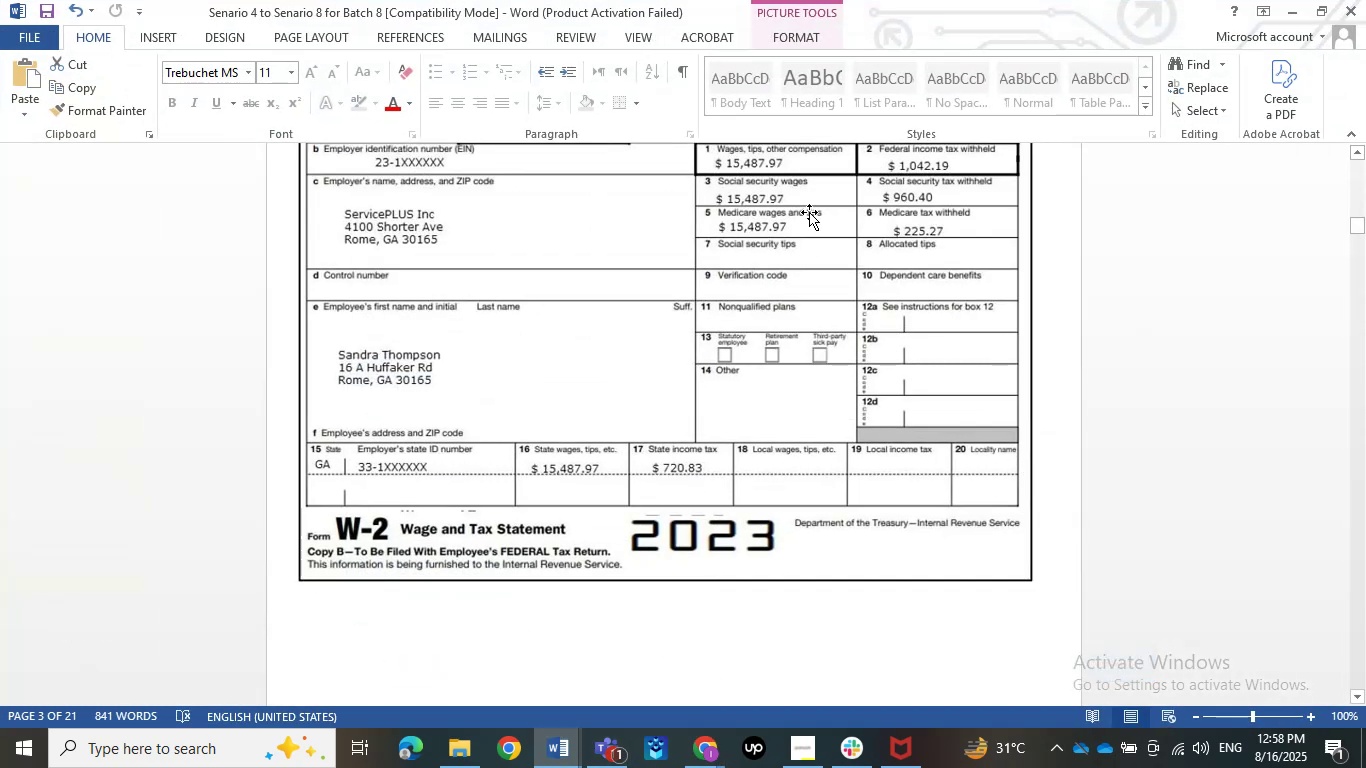 
left_click([1292, 0])
 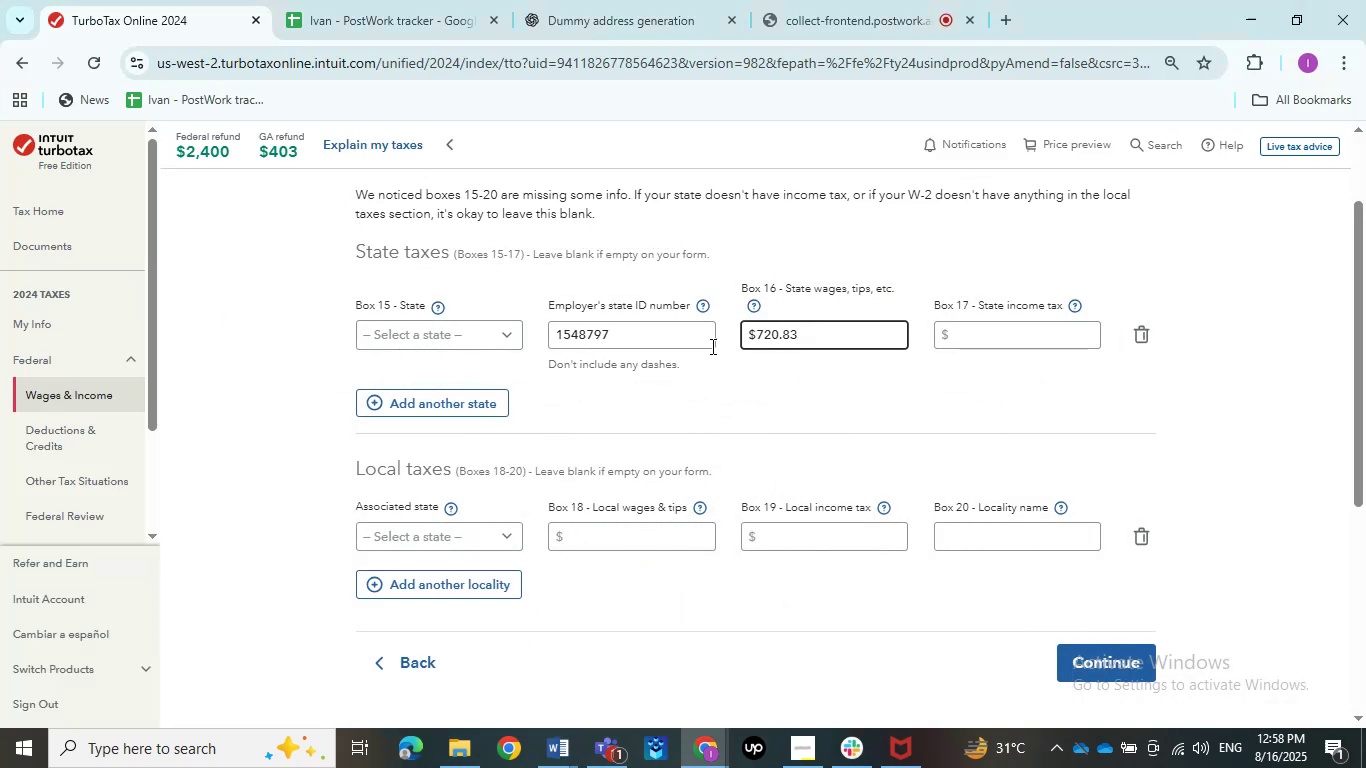 
left_click_drag(start_coordinate=[672, 349], to_coordinate=[418, 309])
 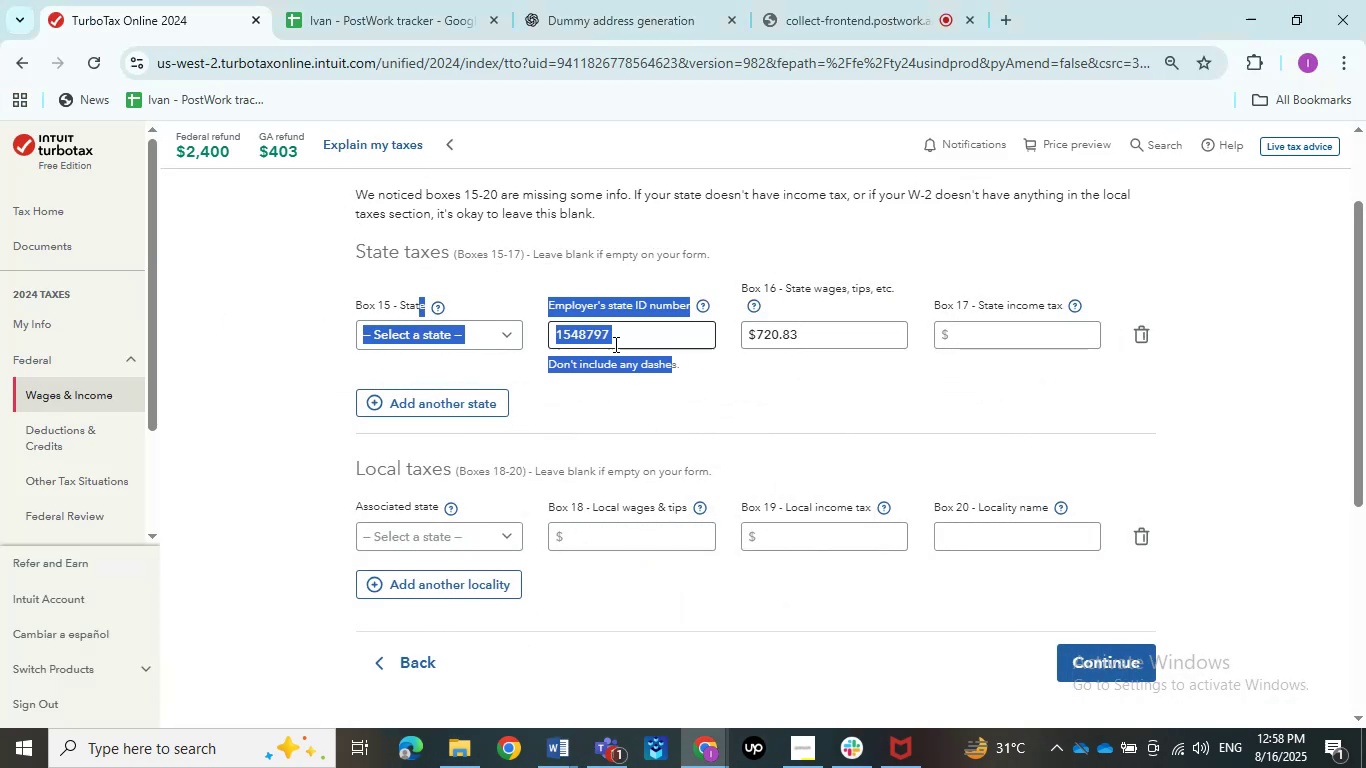 
left_click([624, 336])
 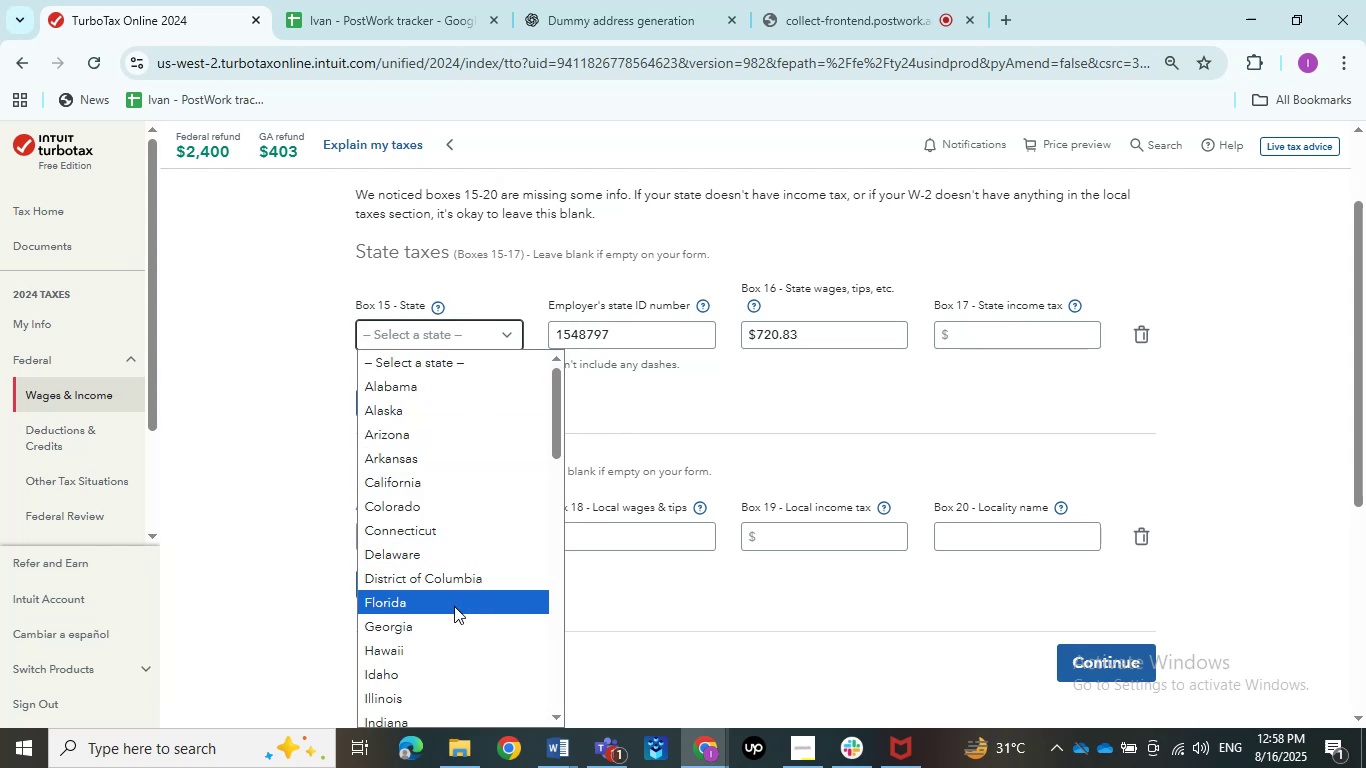 
double_click([732, 467])
 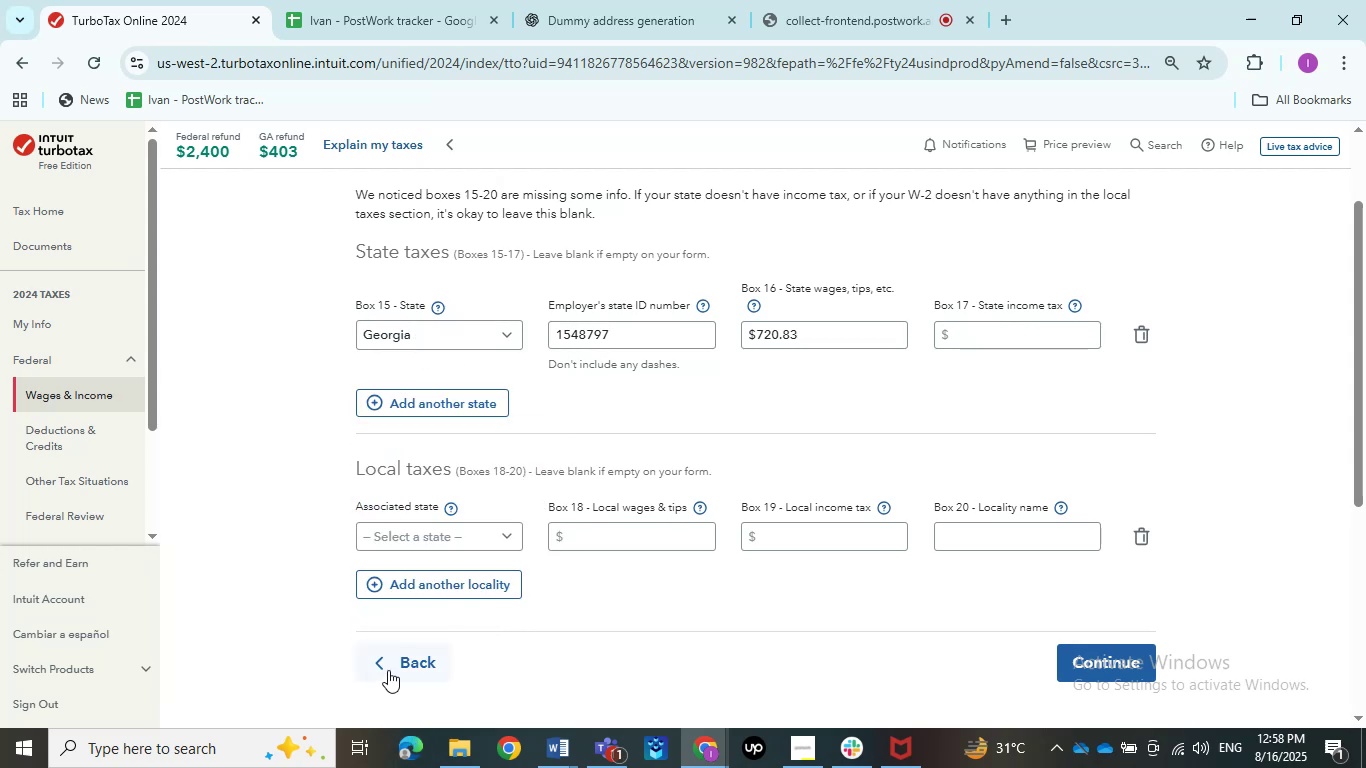 
left_click([391, 665])
 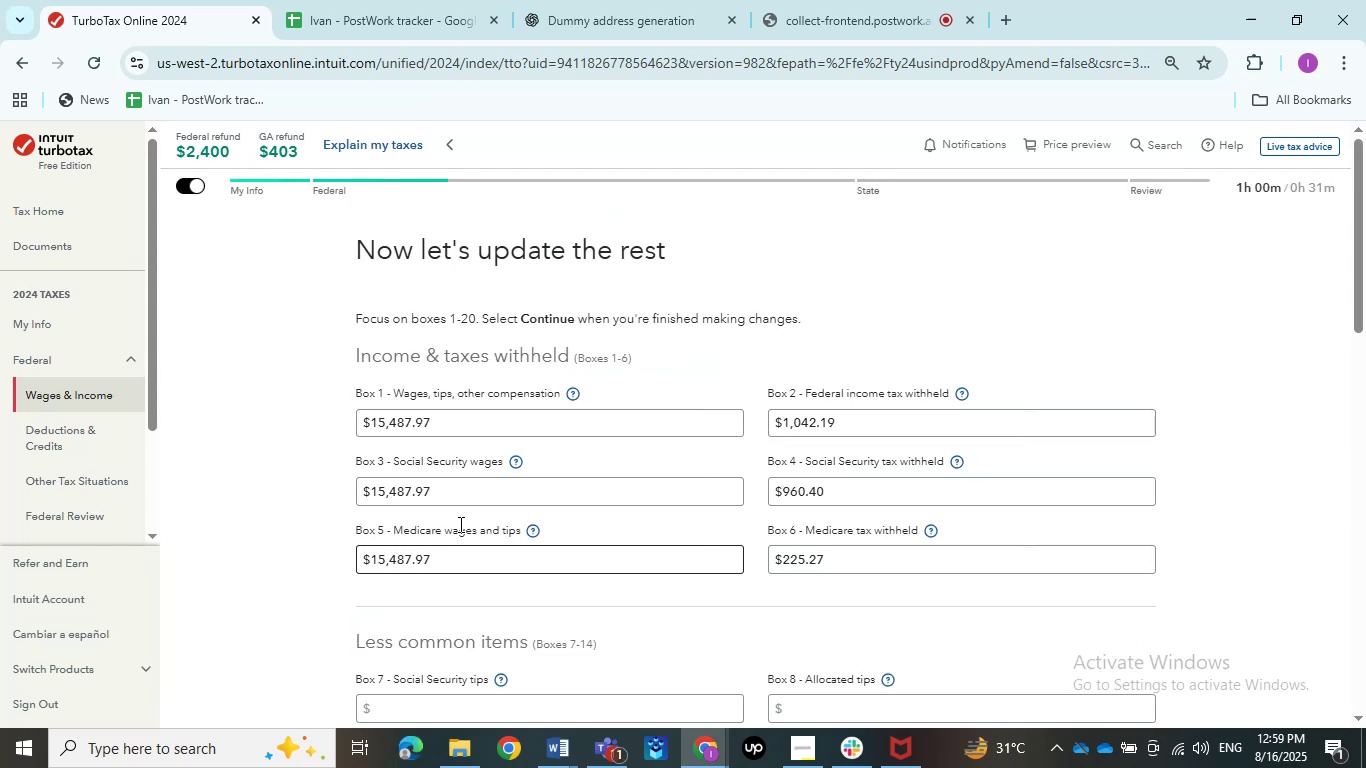 
scroll: coordinate [253, 639], scroll_direction: down, amount: 12.0
 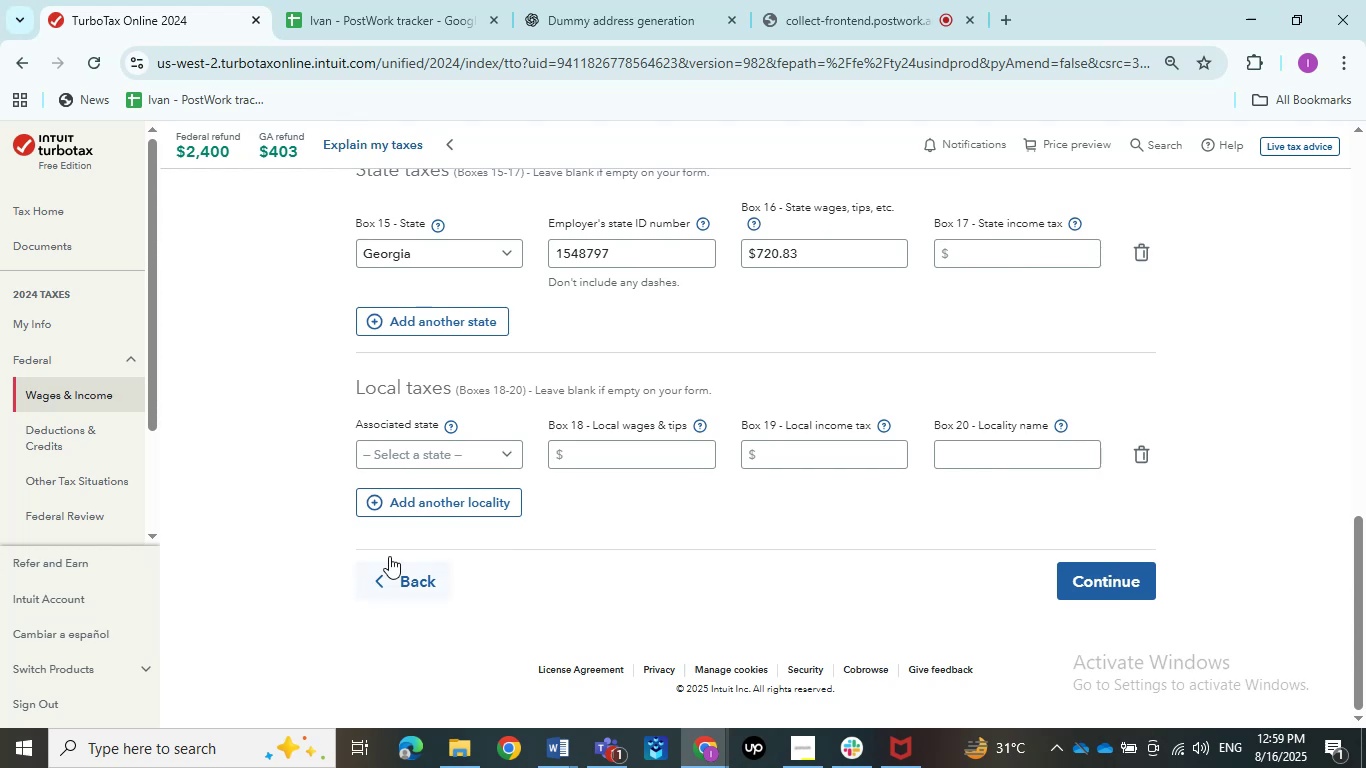 
left_click_drag(start_coordinate=[625, 251], to_coordinate=[404, 251])
 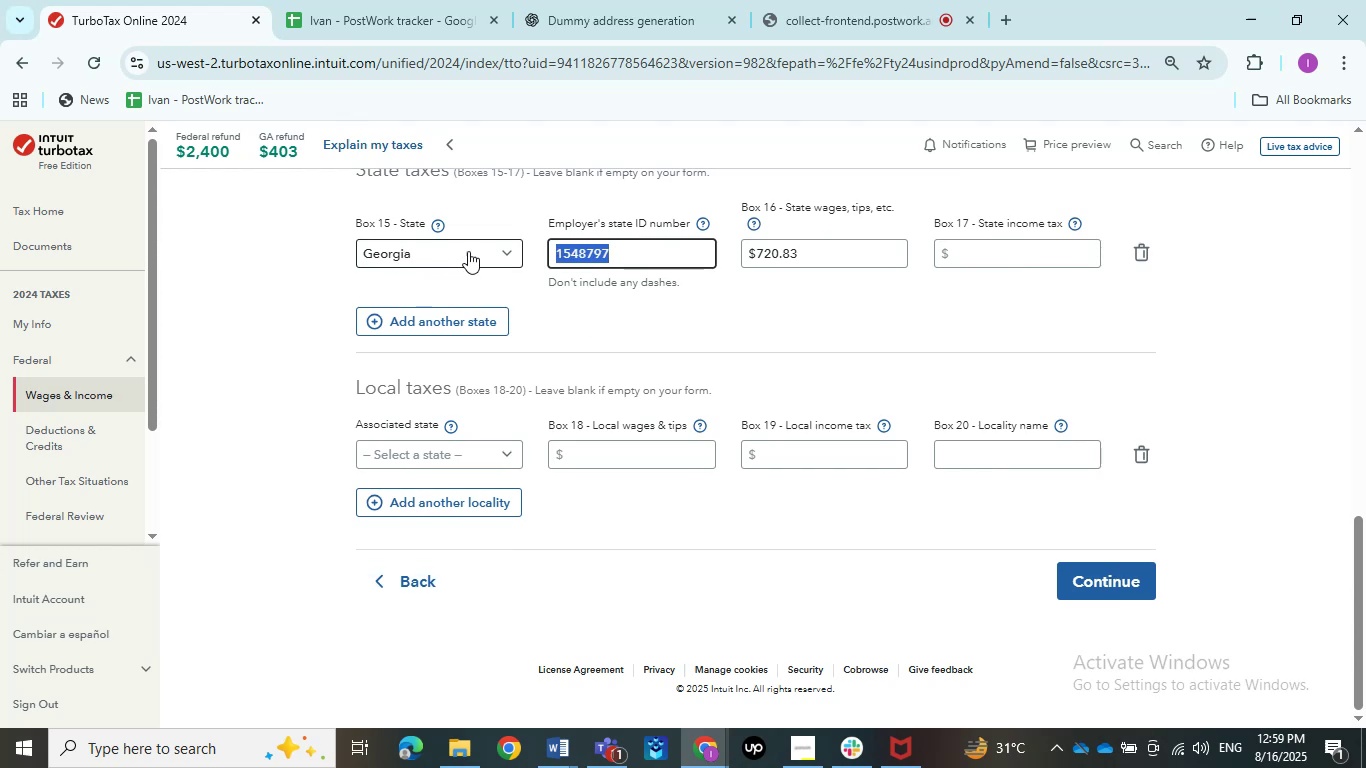 
key(Control+C)
 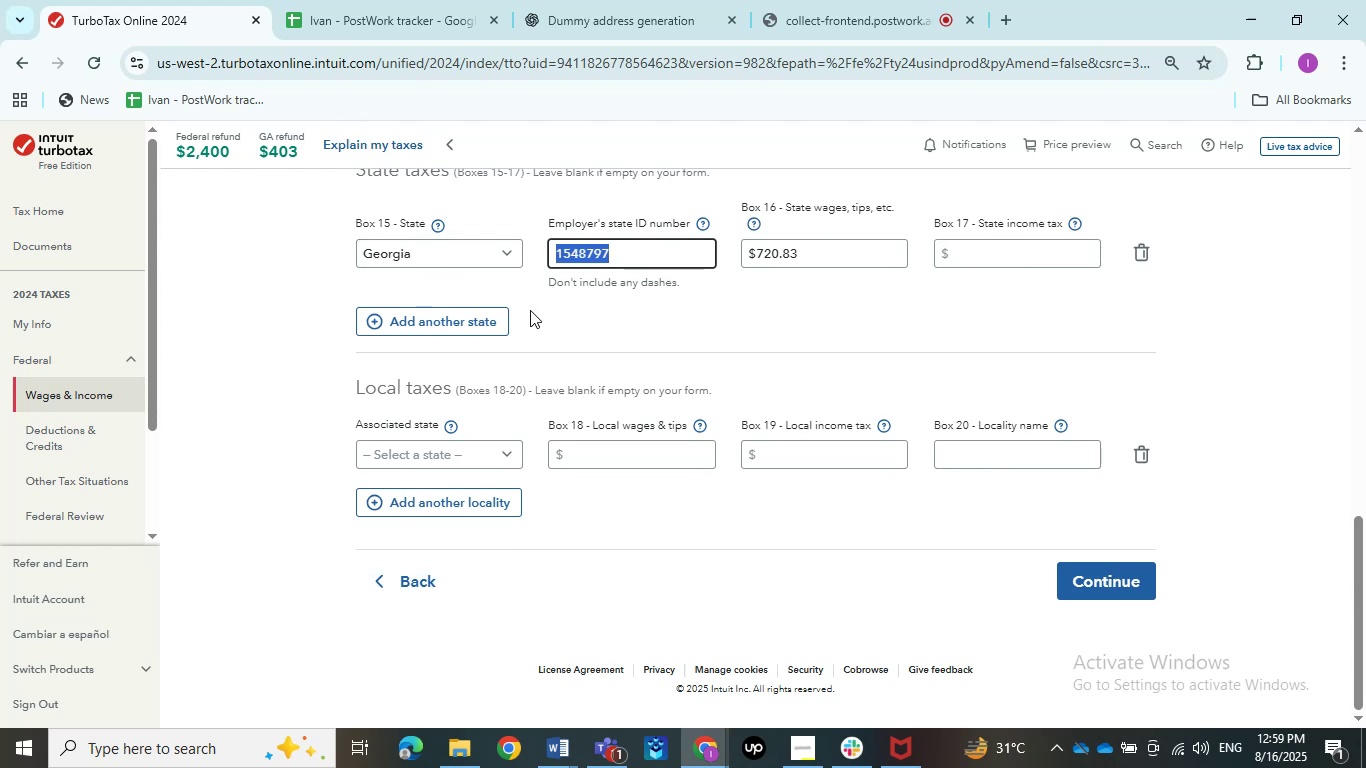 
left_click([531, 313])
 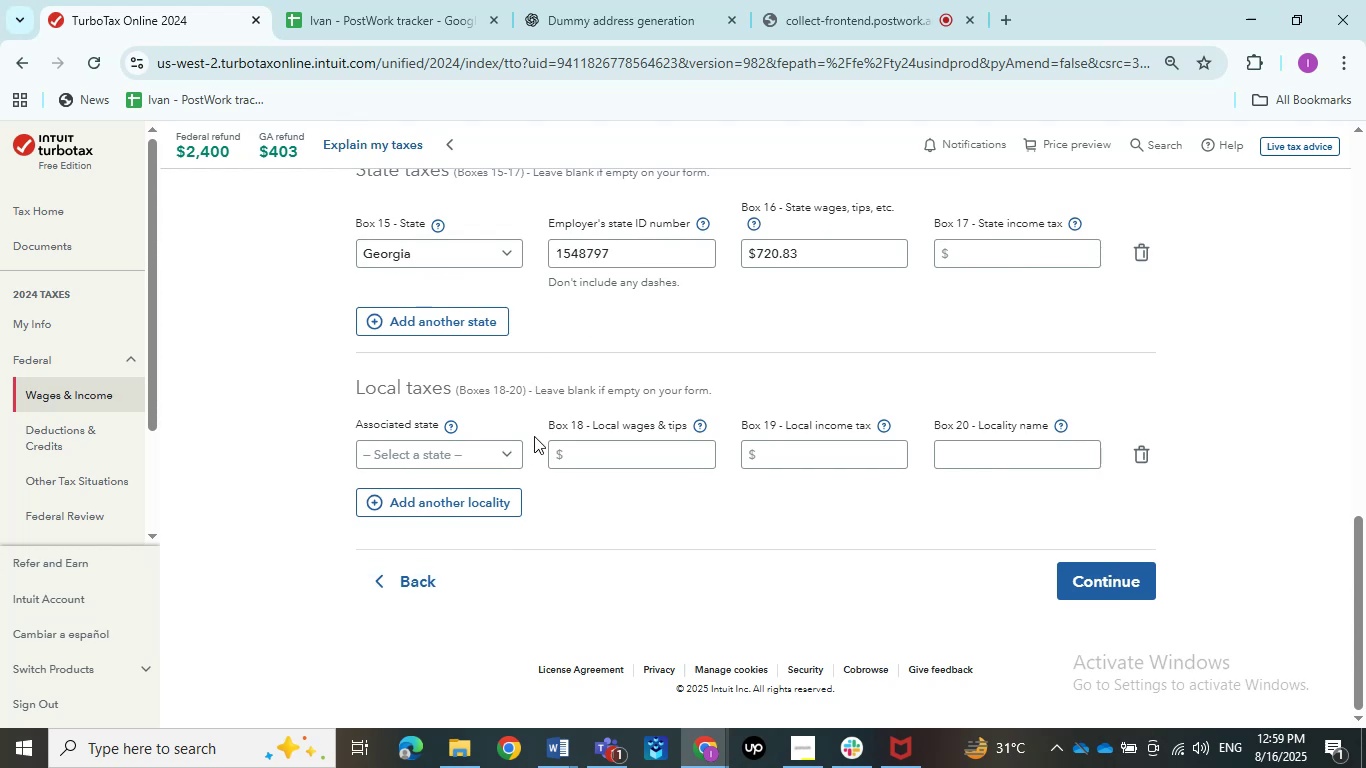 
scroll: coordinate [534, 436], scroll_direction: up, amount: 1.0
 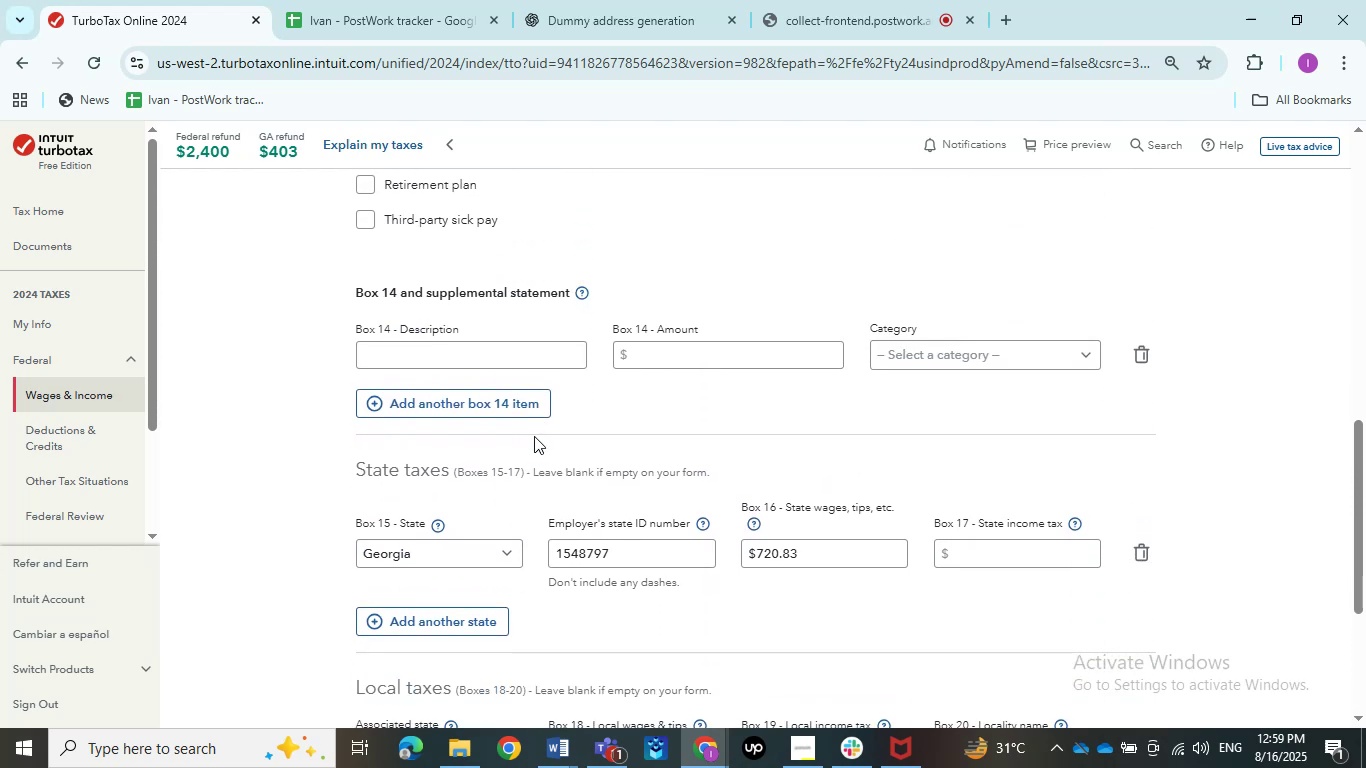 
scroll: coordinate [534, 436], scroll_direction: down, amount: 1.0
 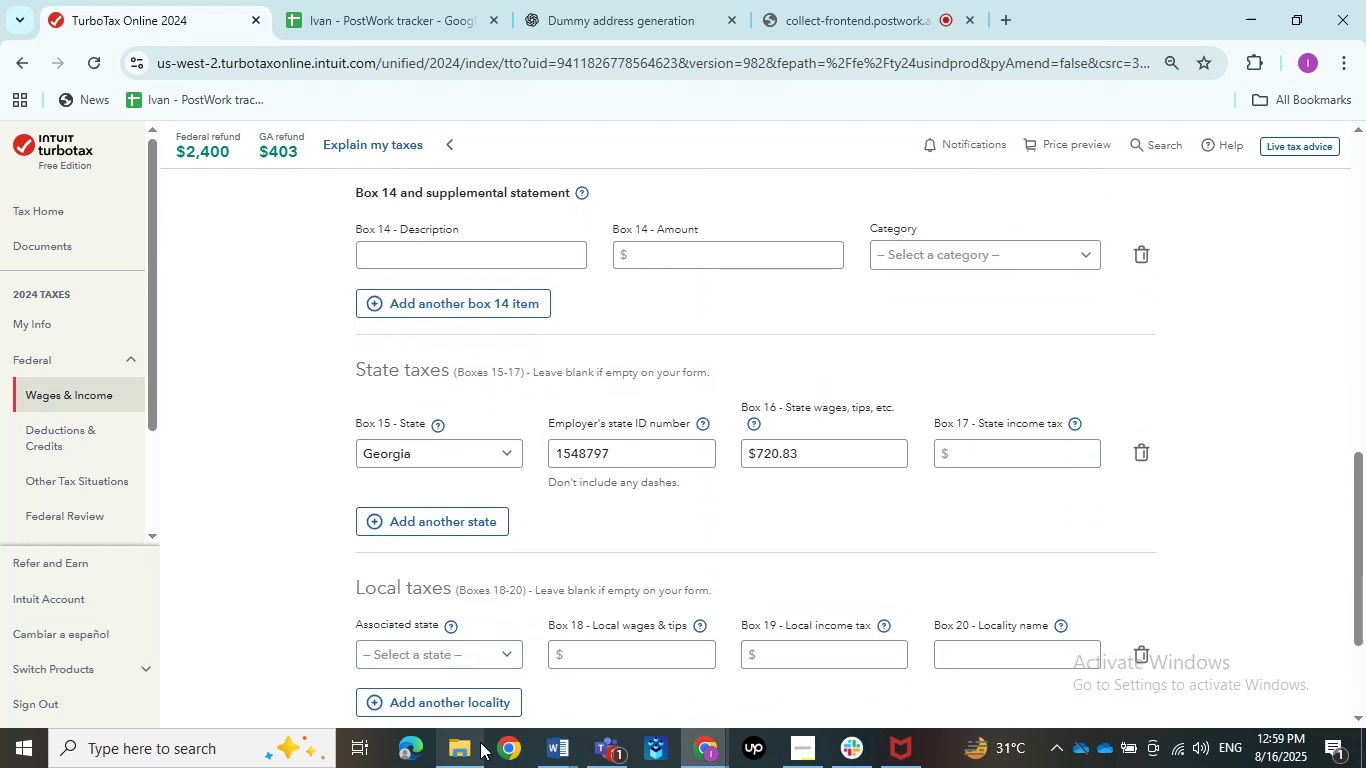 
left_click([470, 760])
 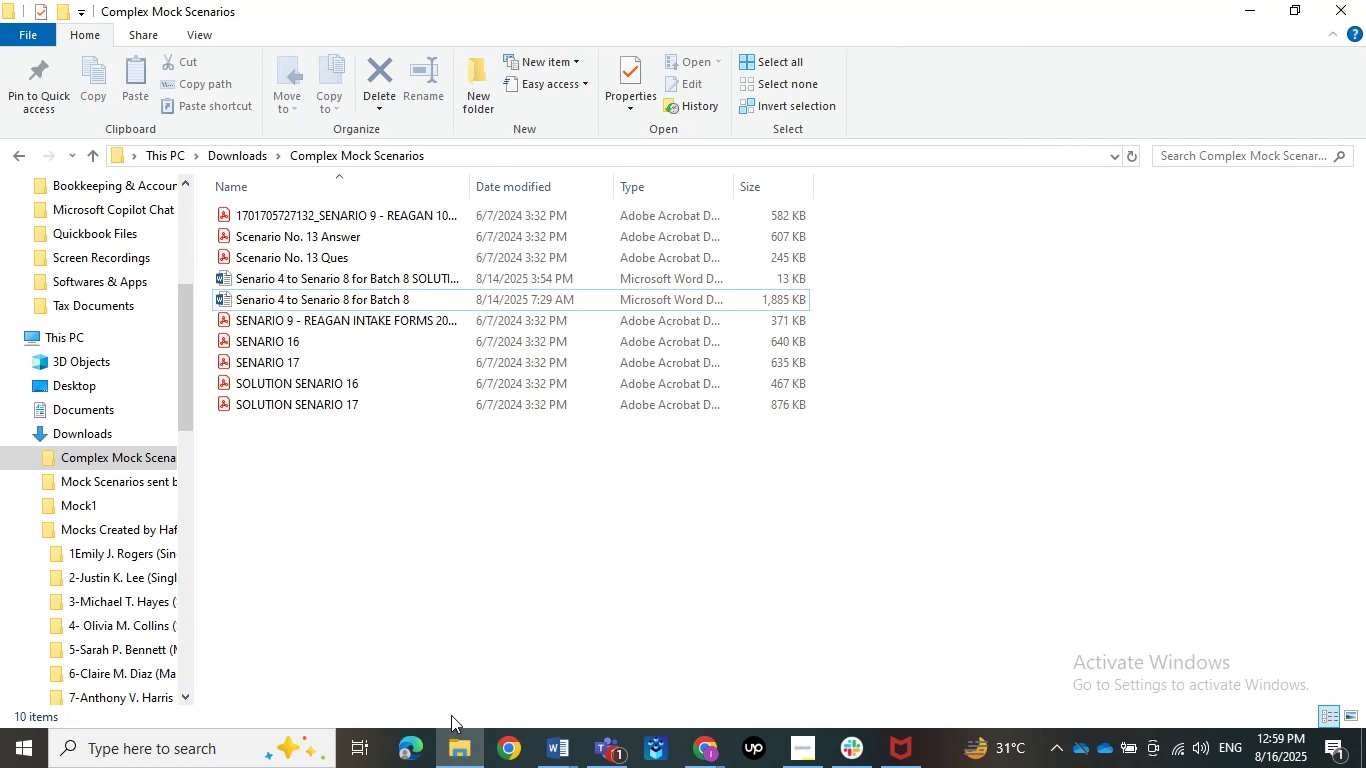 
left_click([451, 727])
 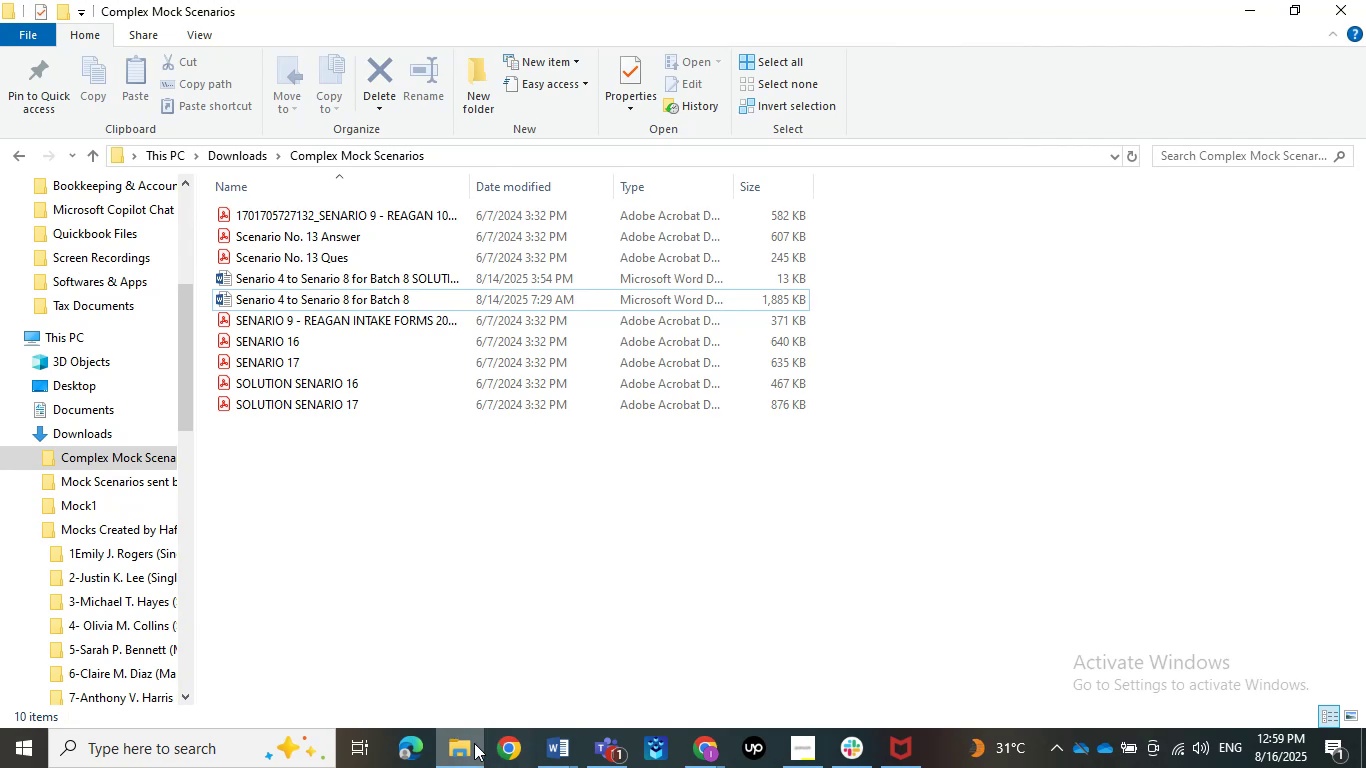 
left_click([474, 743])
 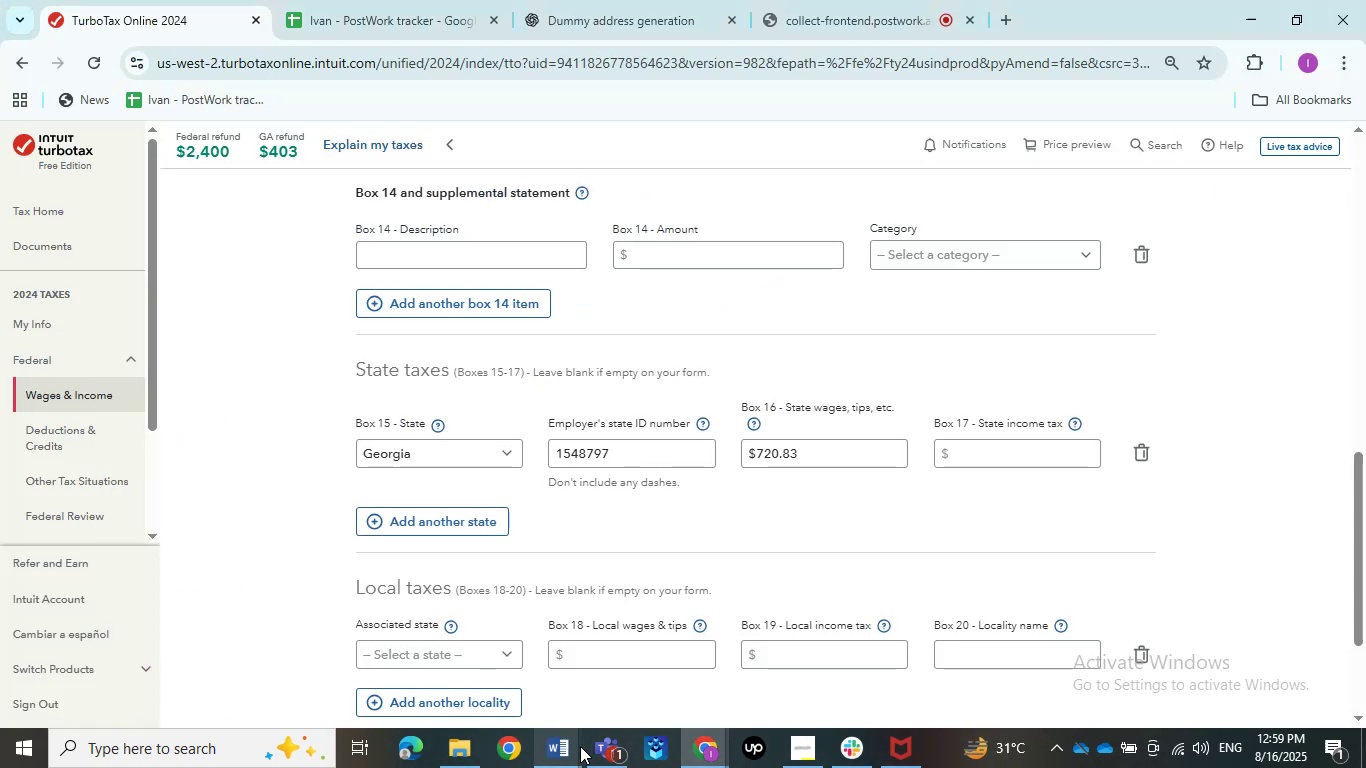 
double_click([457, 678])
 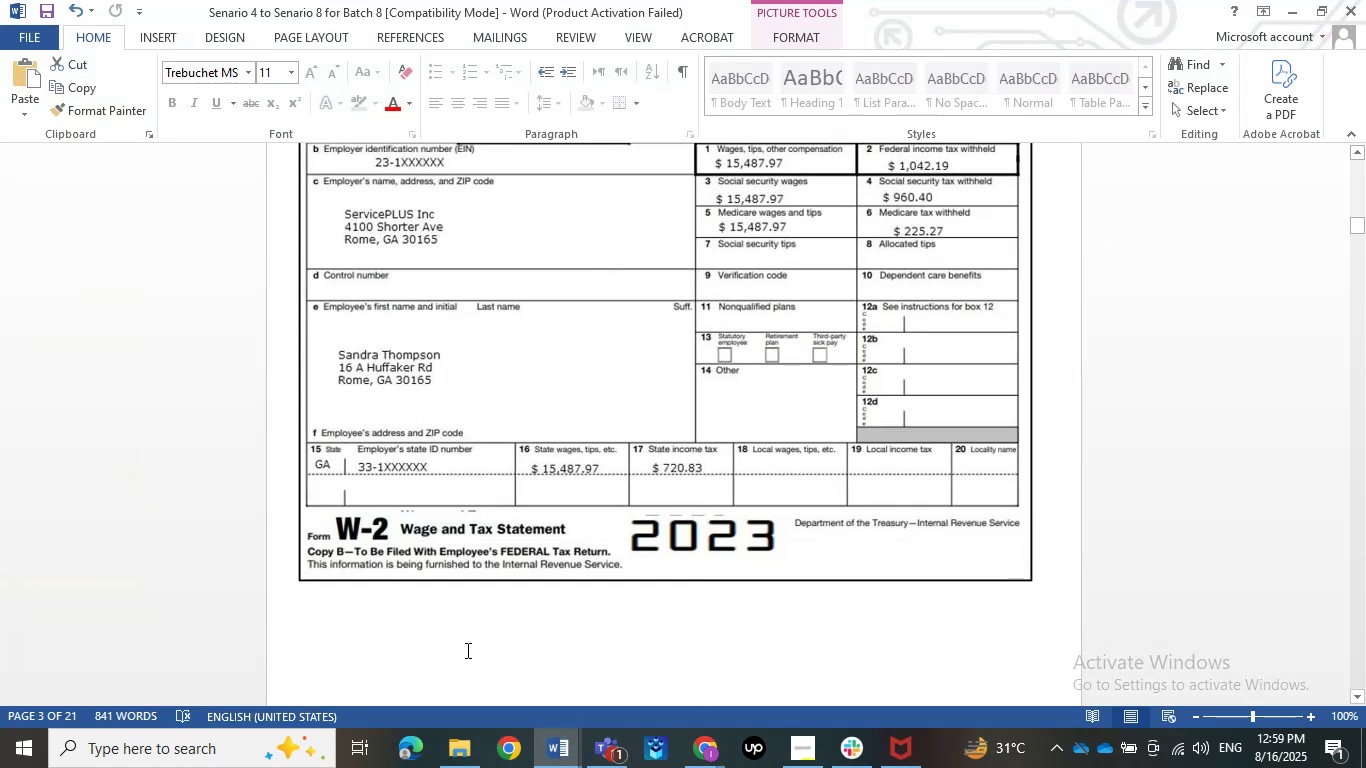 
left_click([1297, 4])
 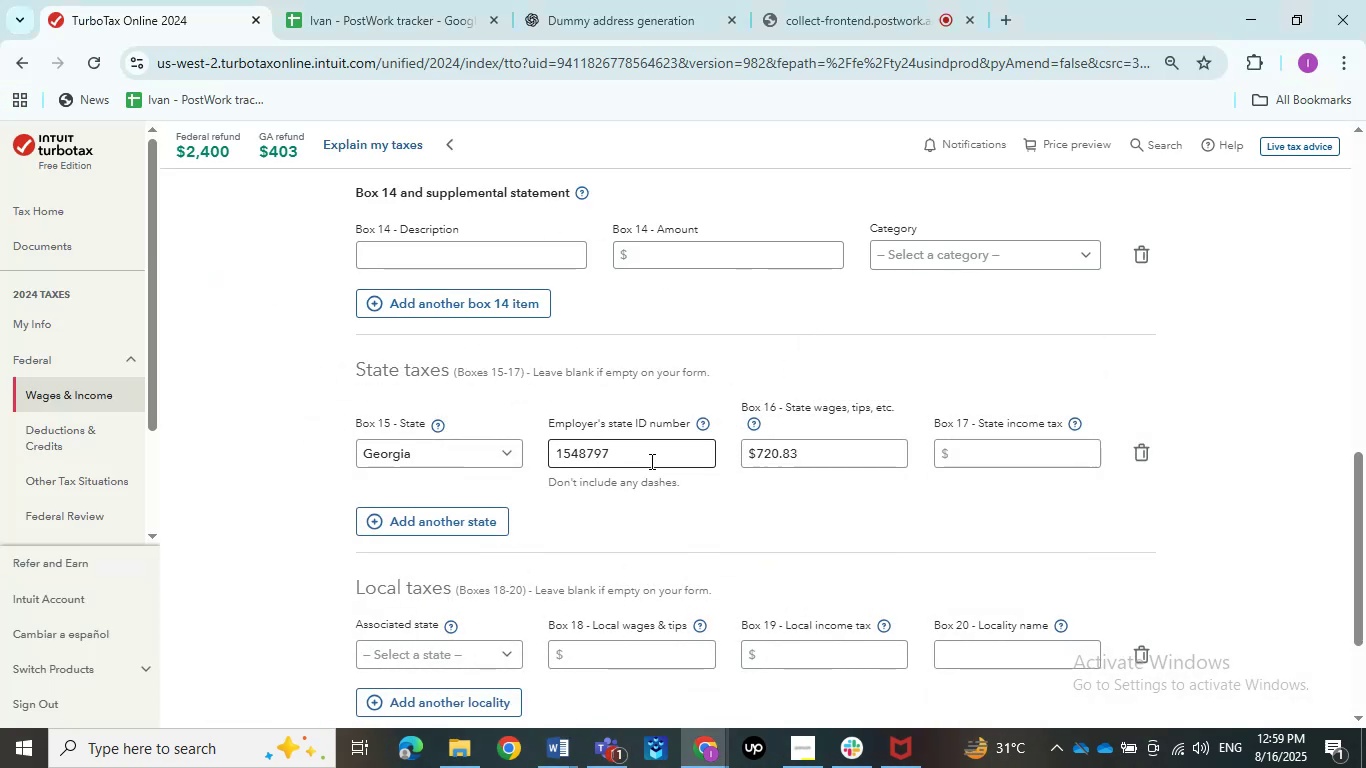 
left_click_drag(start_coordinate=[650, 461], to_coordinate=[249, 418])
 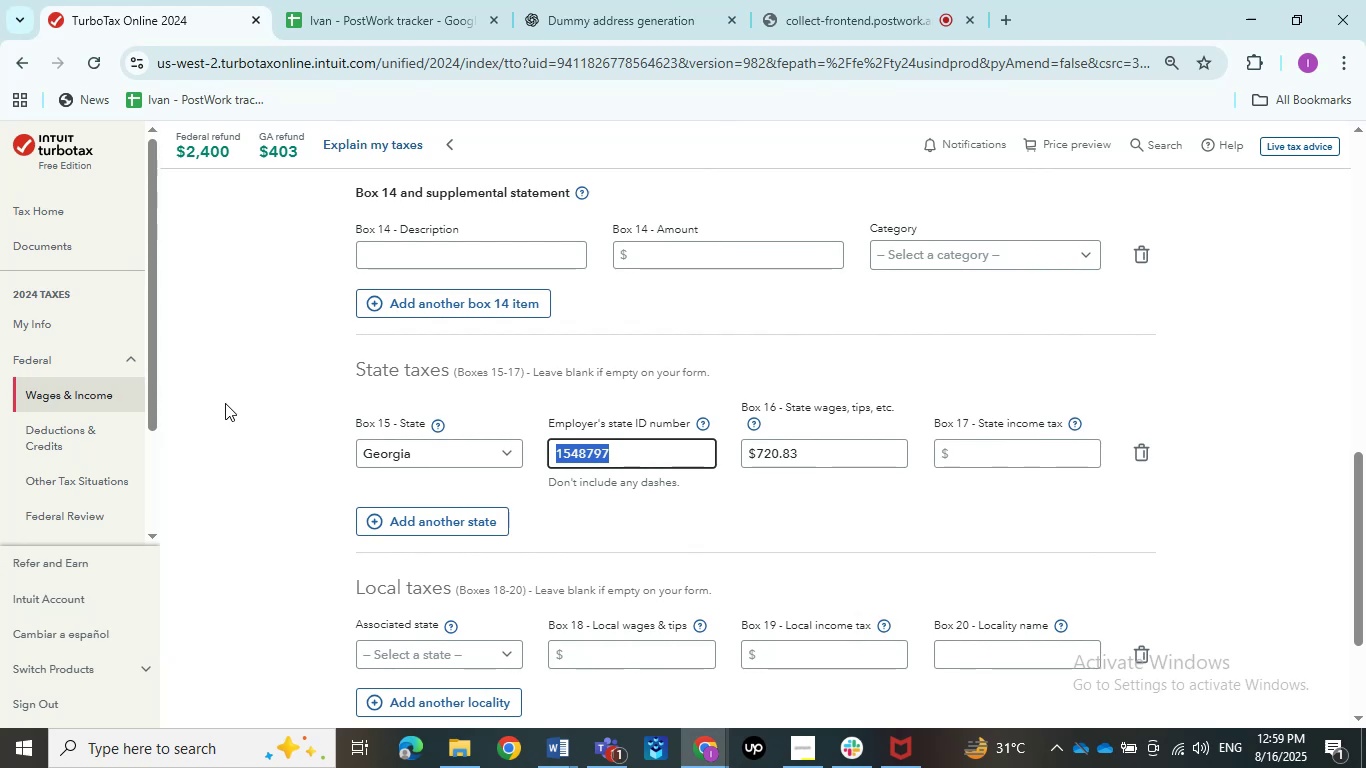 
type(331987654)
 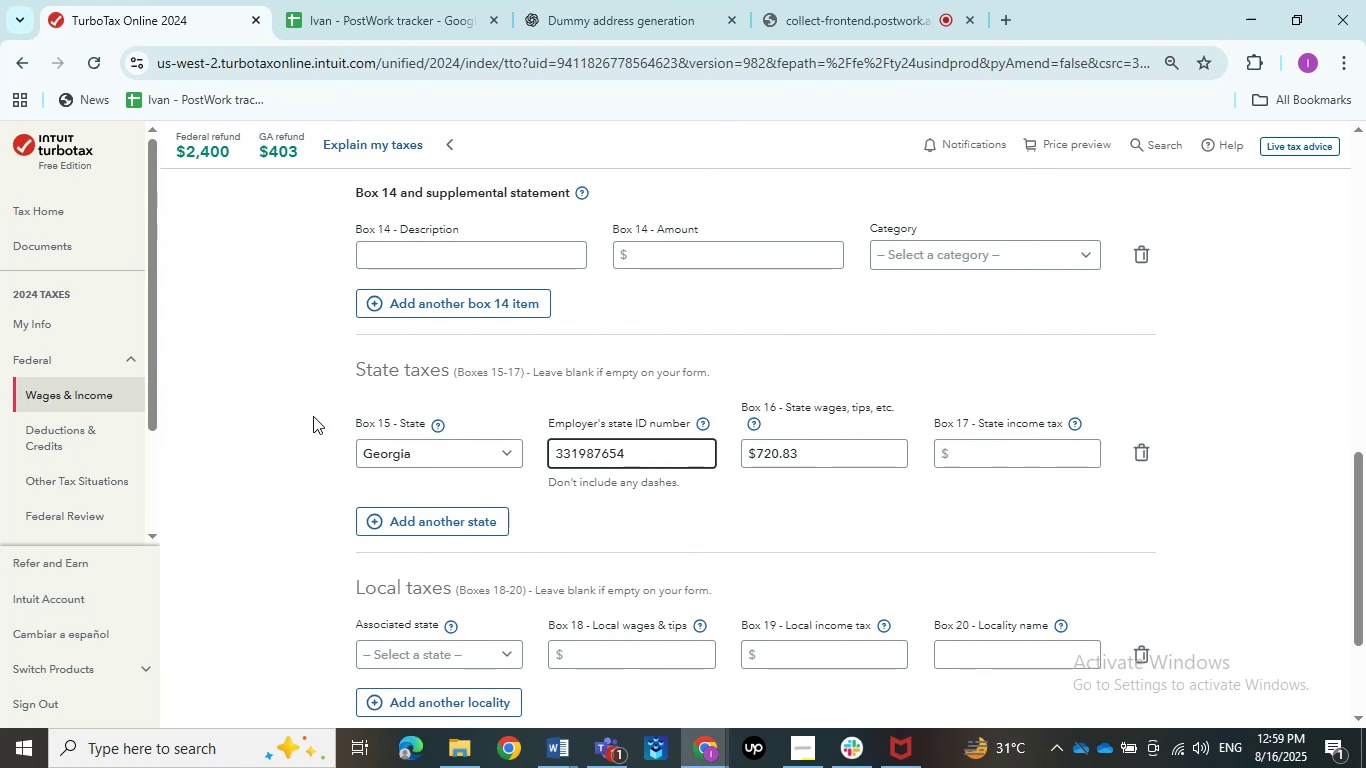 
left_click([737, 552])
 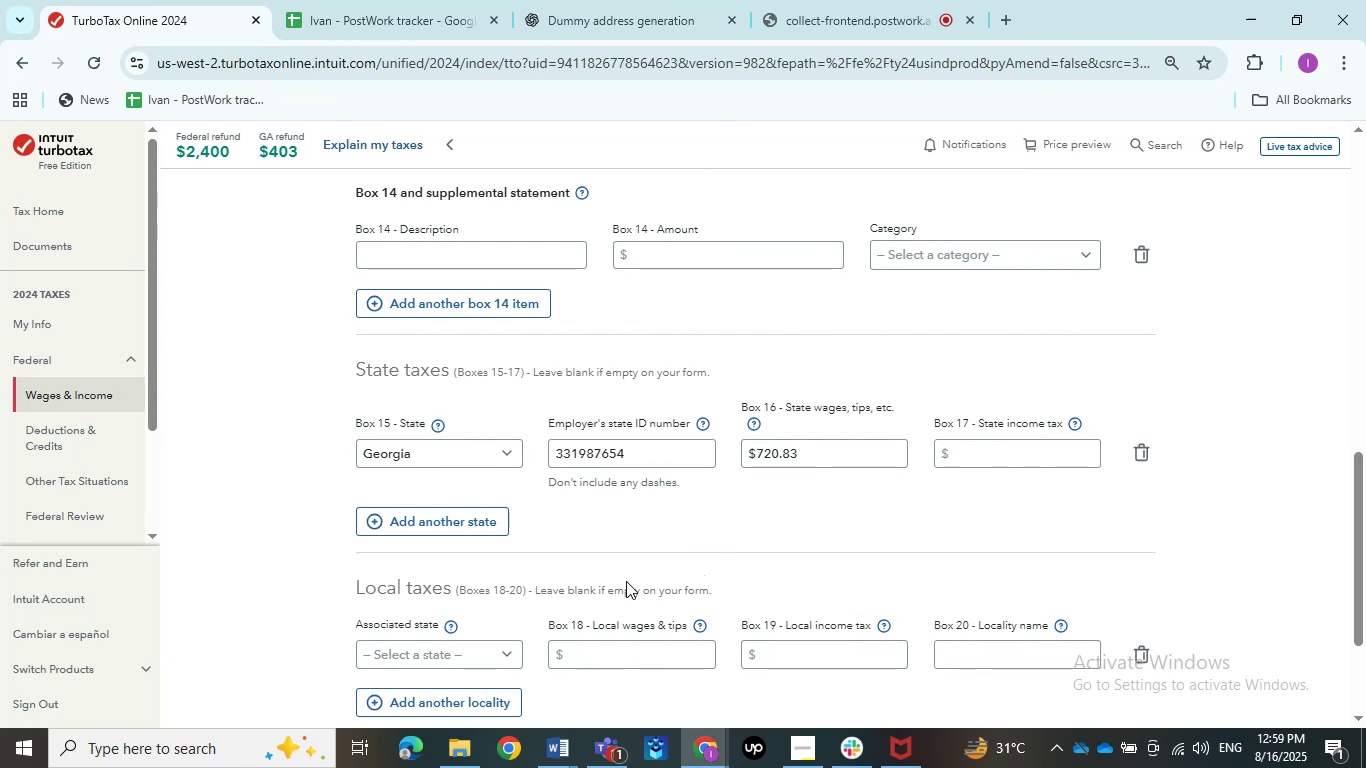 
mouse_move([578, 742])
 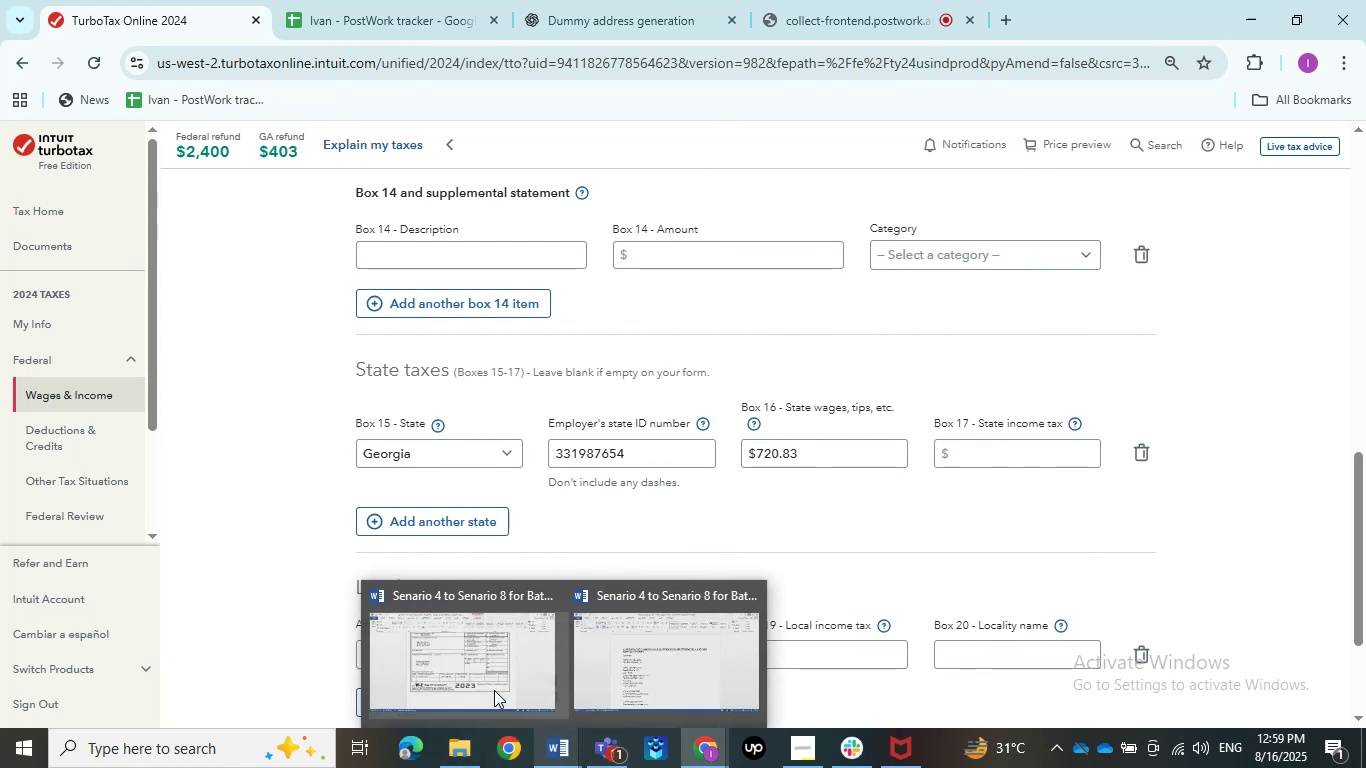 
left_click([492, 687])
 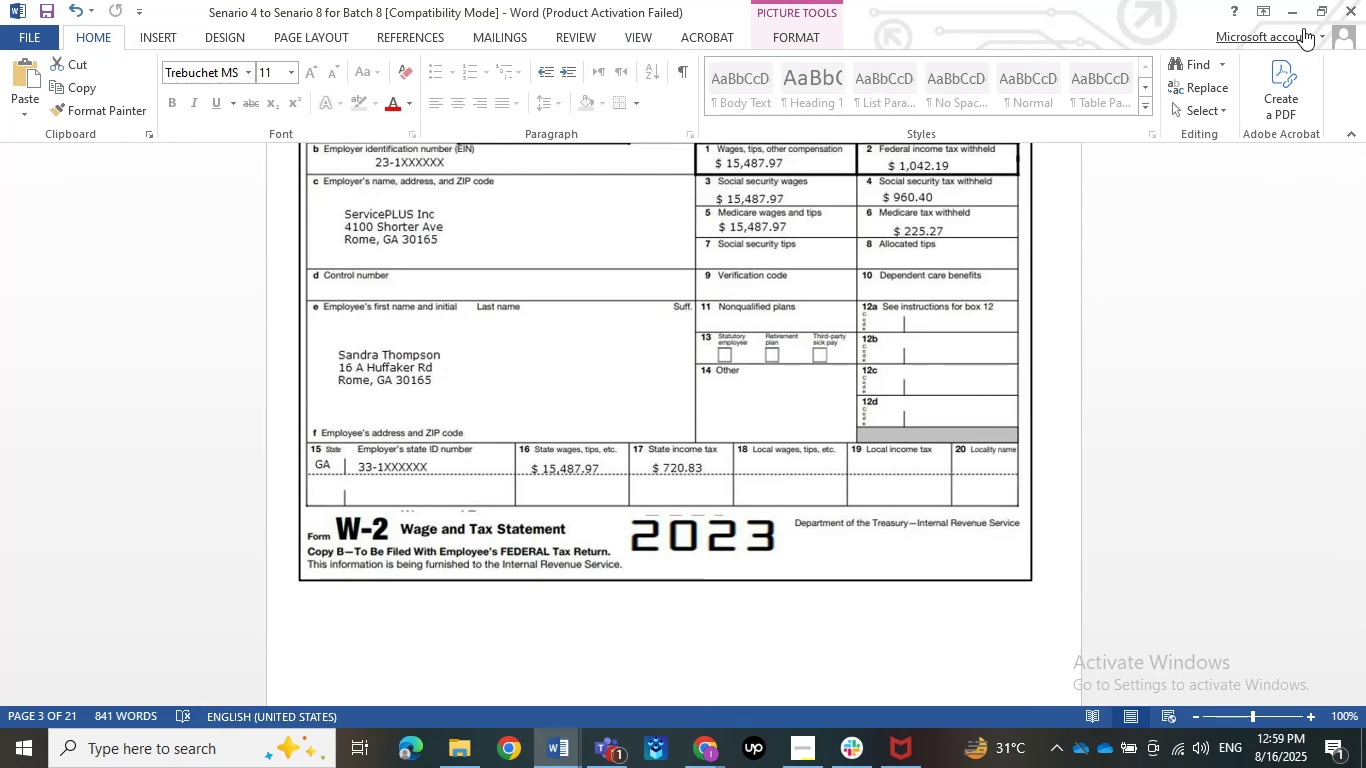 
left_click([1289, 0])
 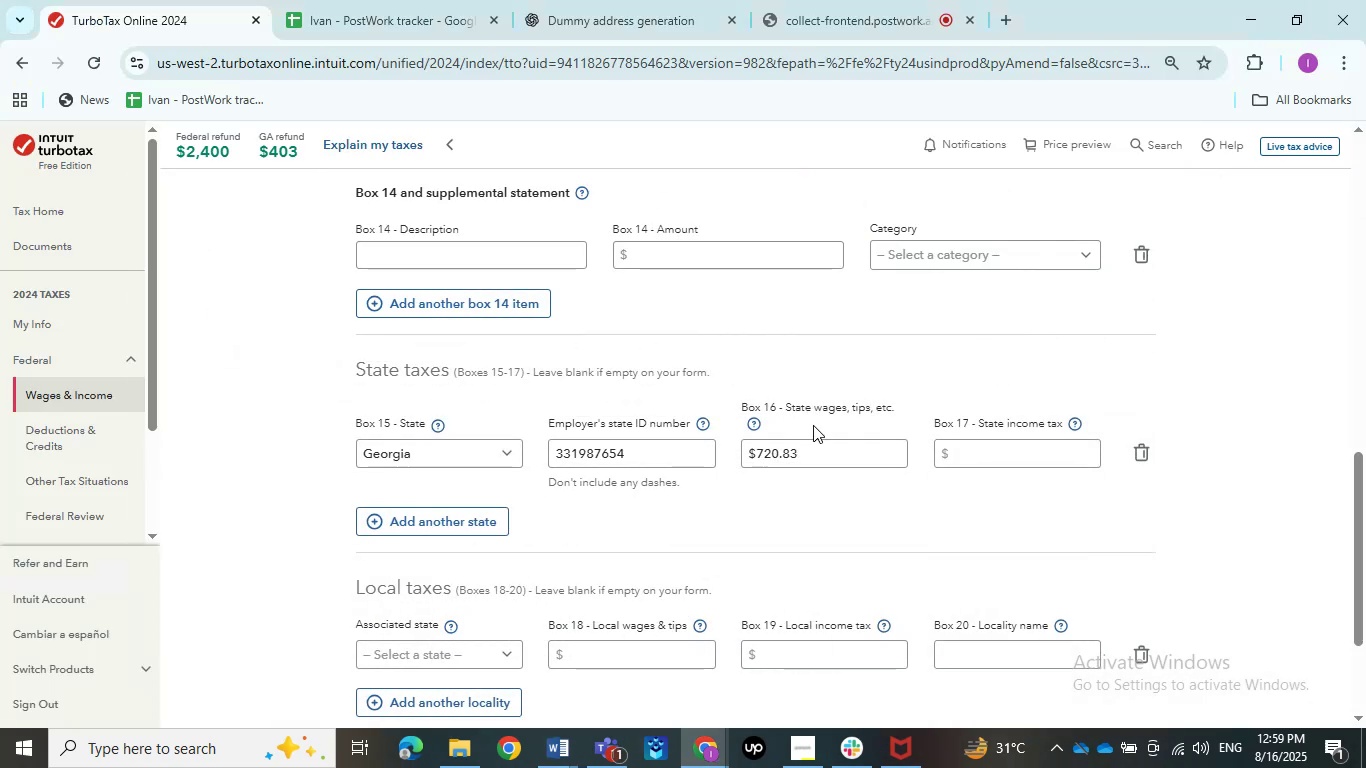 
left_click_drag(start_coordinate=[814, 454], to_coordinate=[628, 457])
 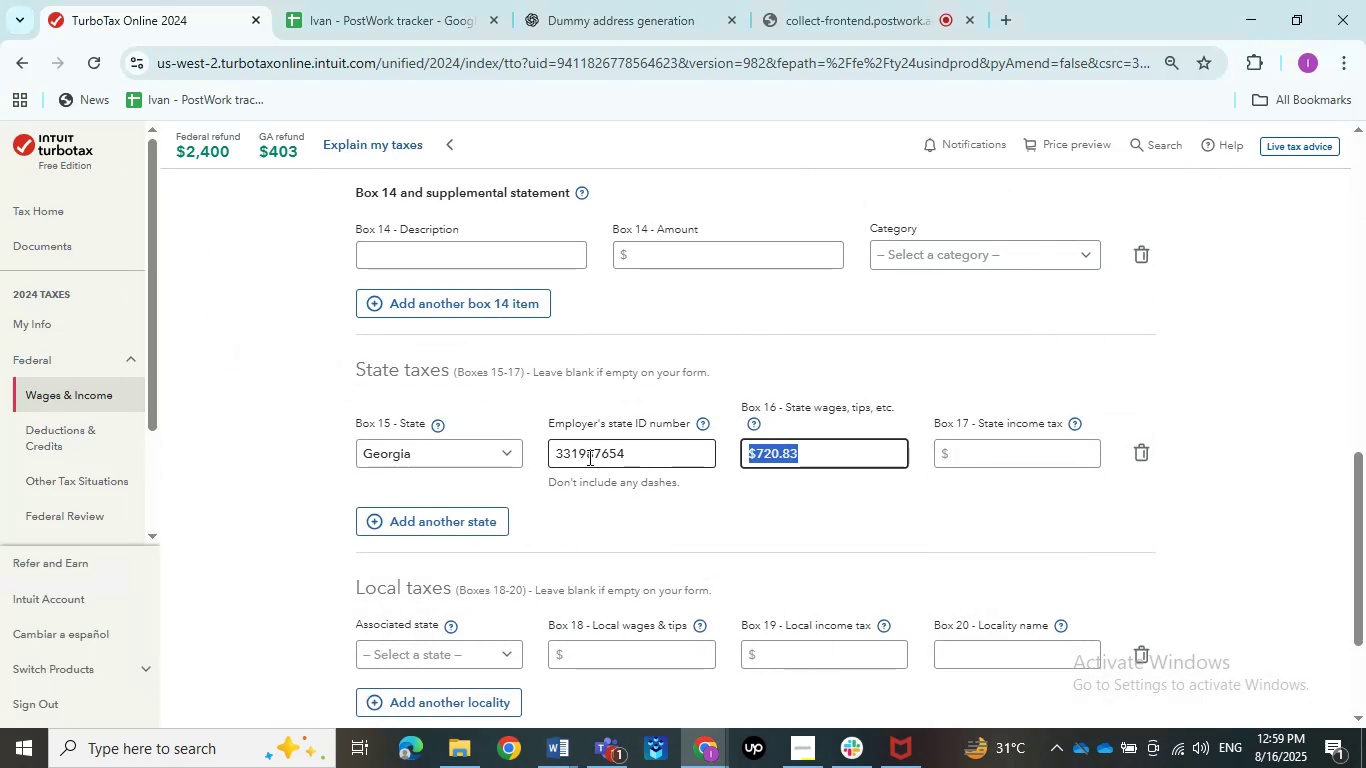 
key(Numpad1)
 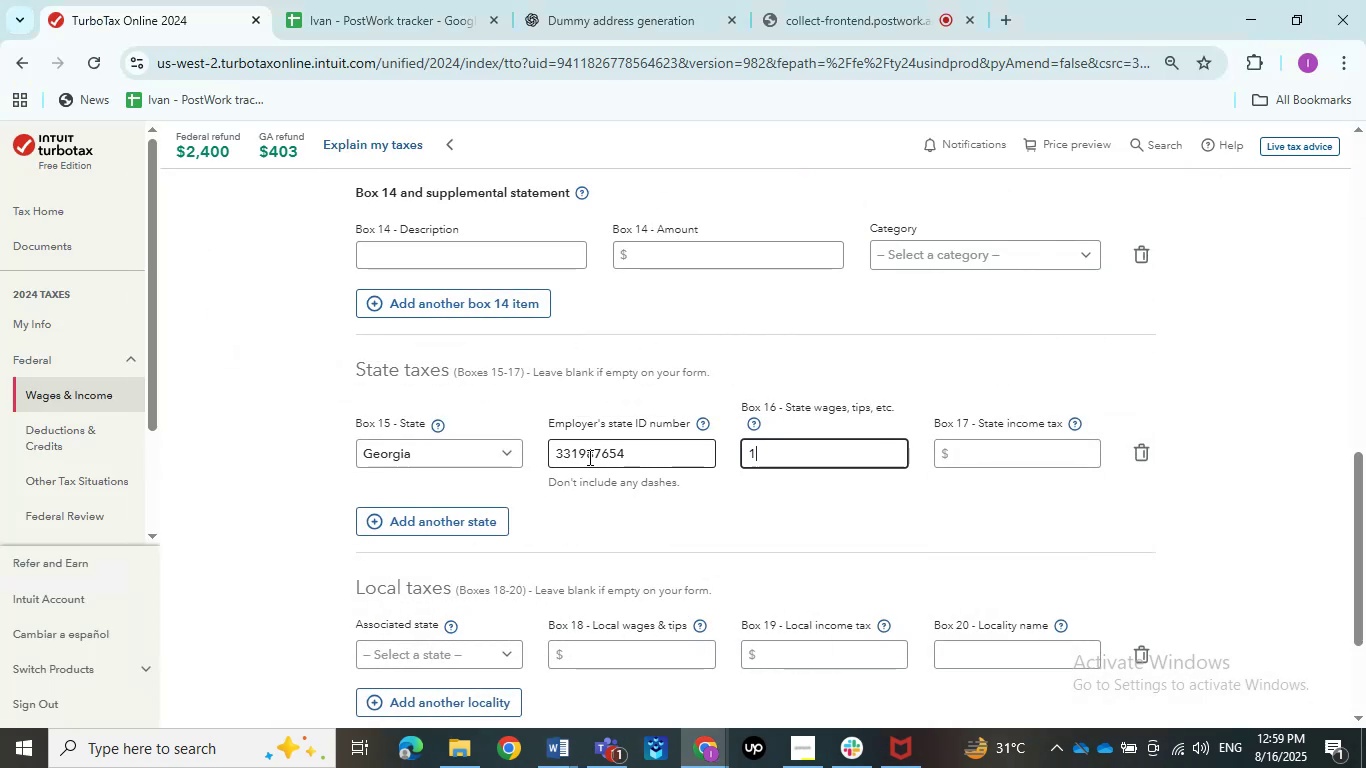 
key(Numpad5)
 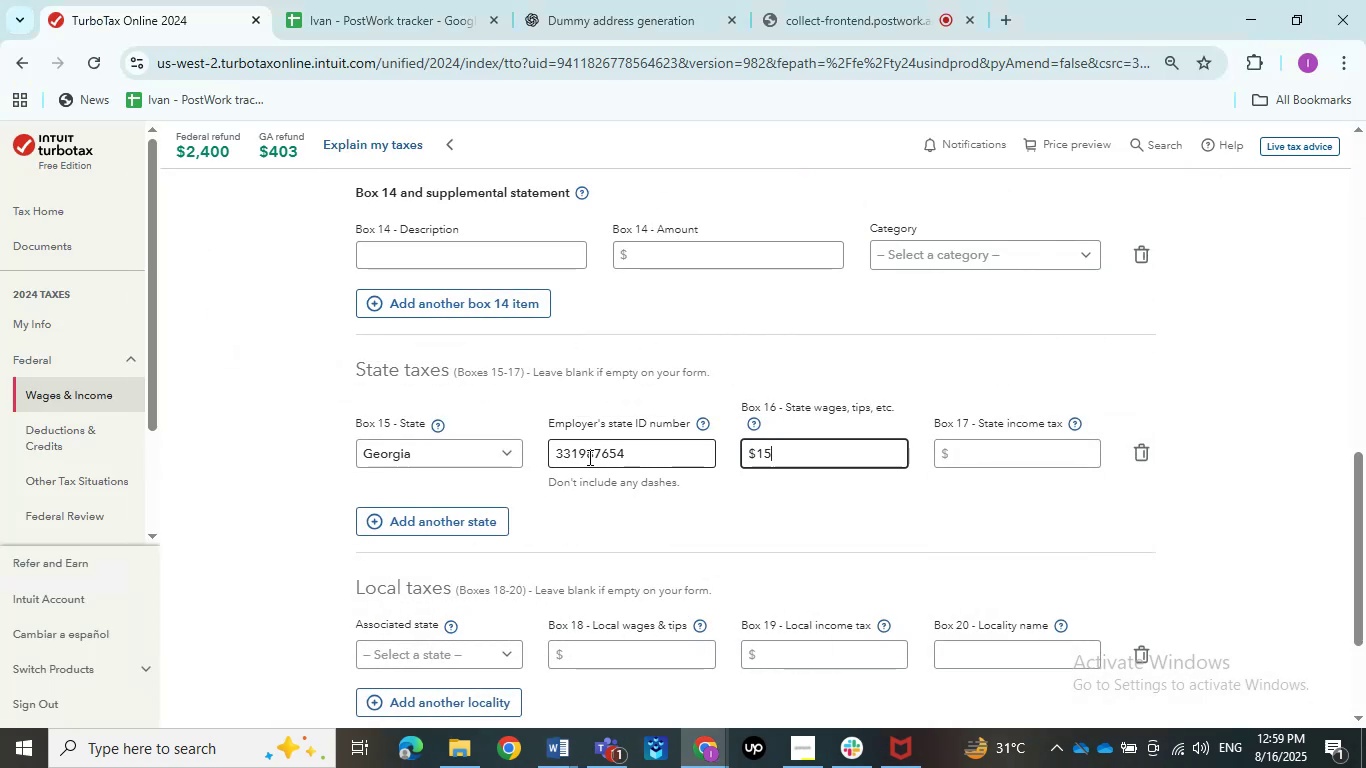 
key(Numpad4)
 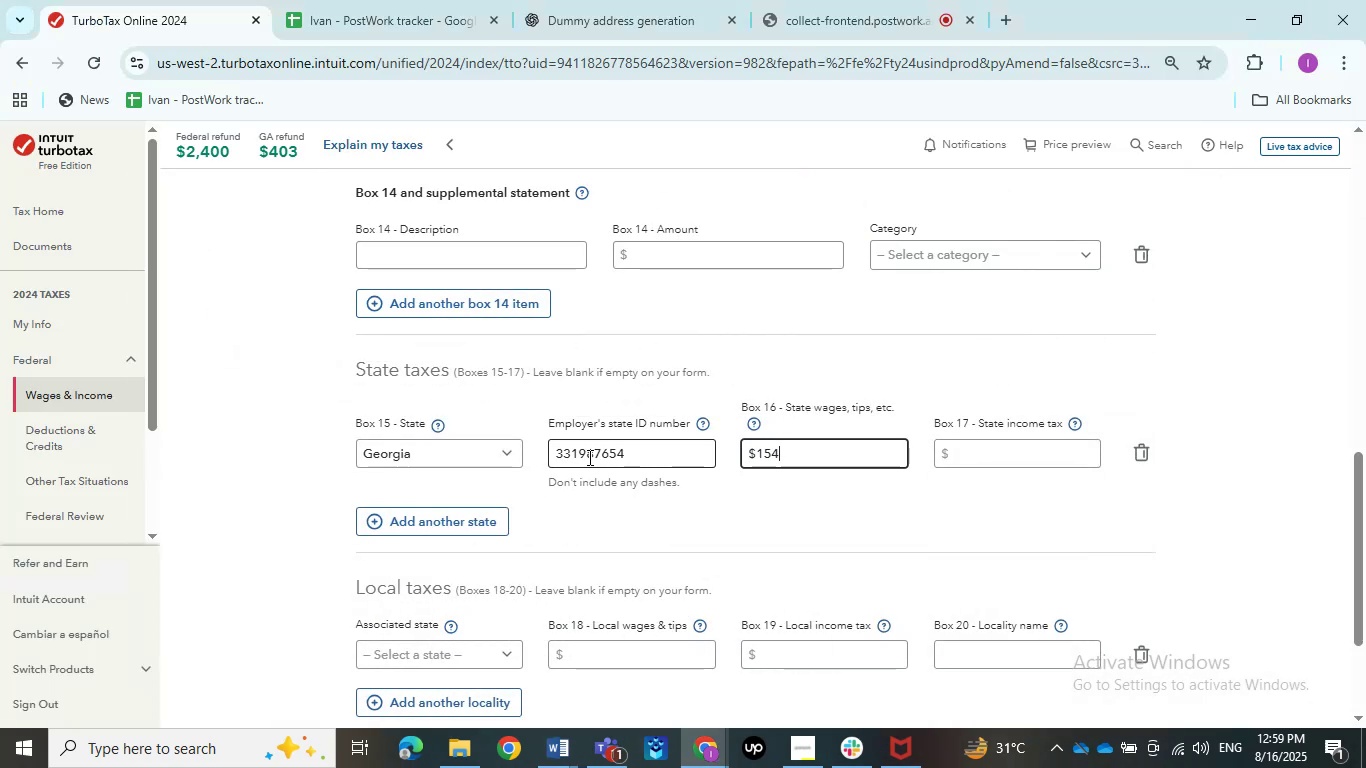 
key(Numpad8)
 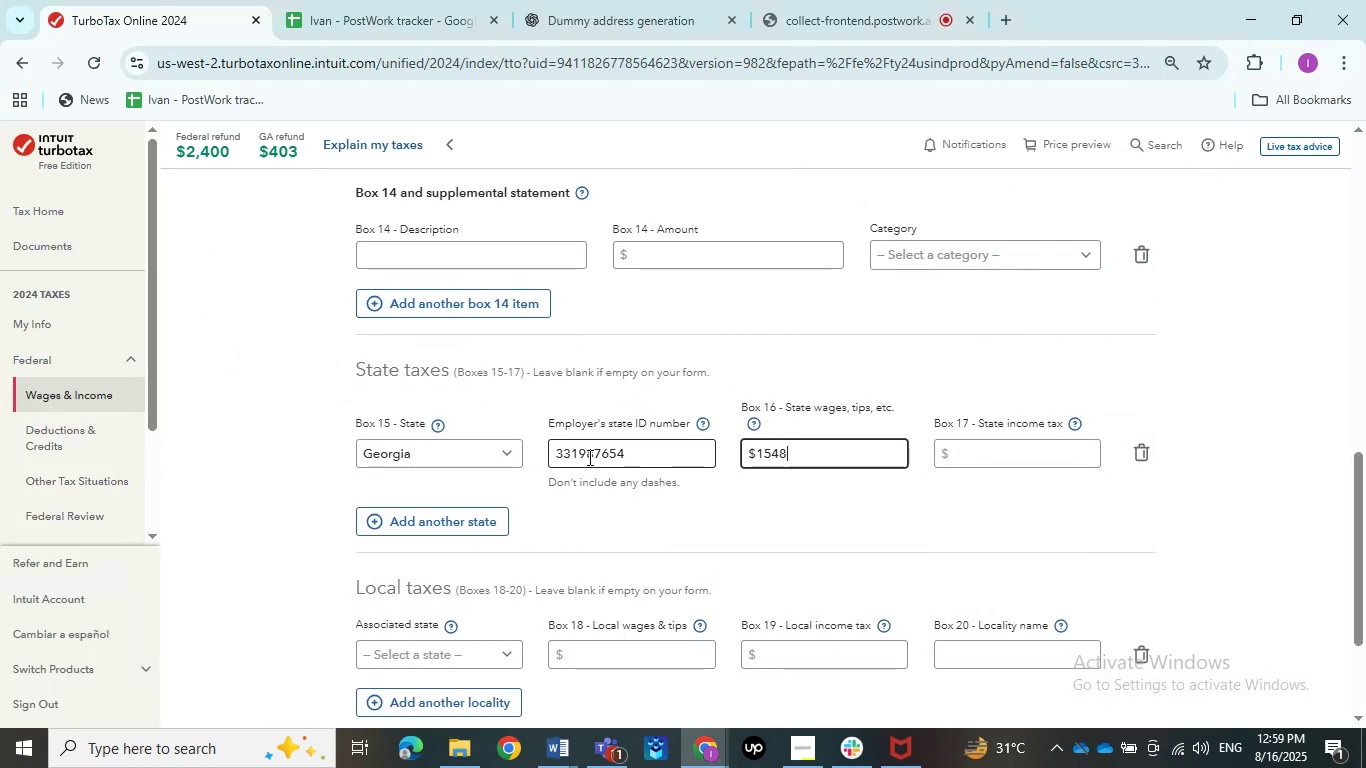 
key(Numpad7)
 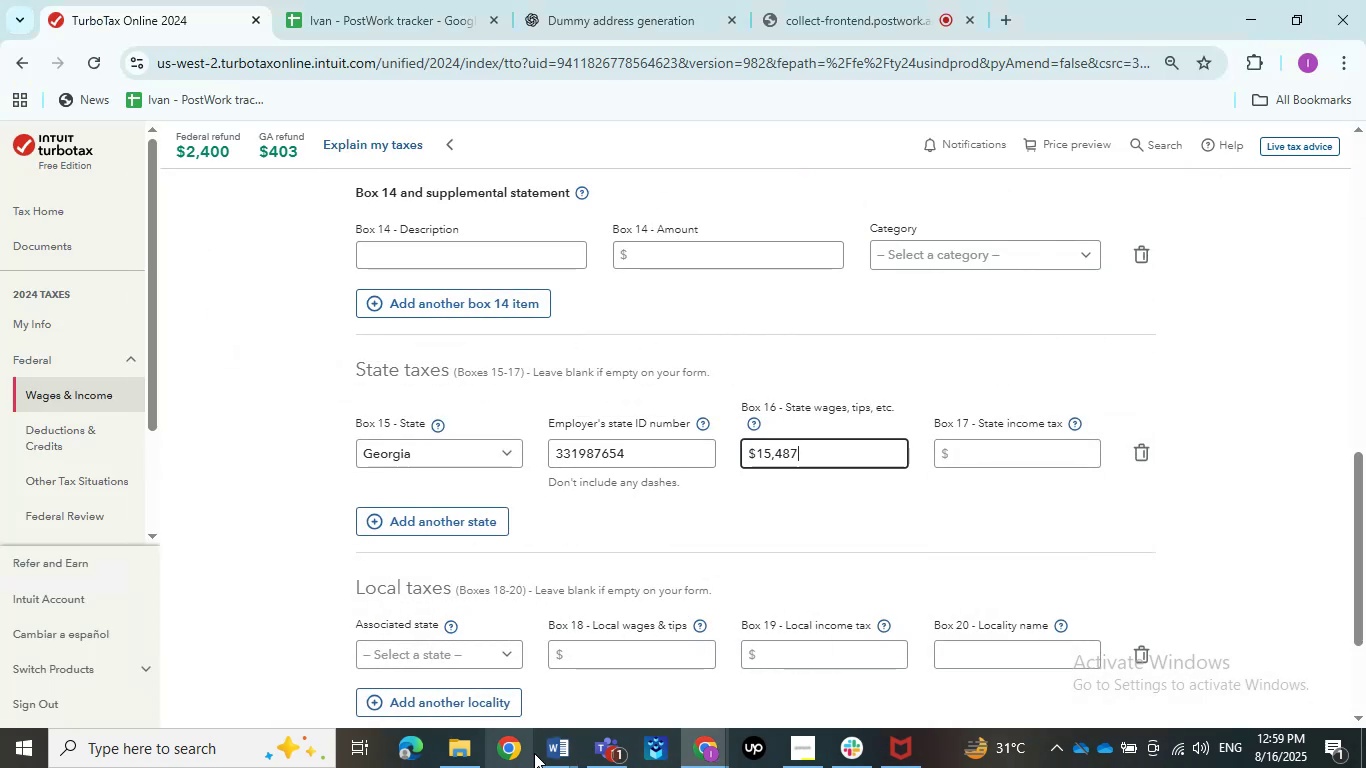 
double_click([407, 660])
 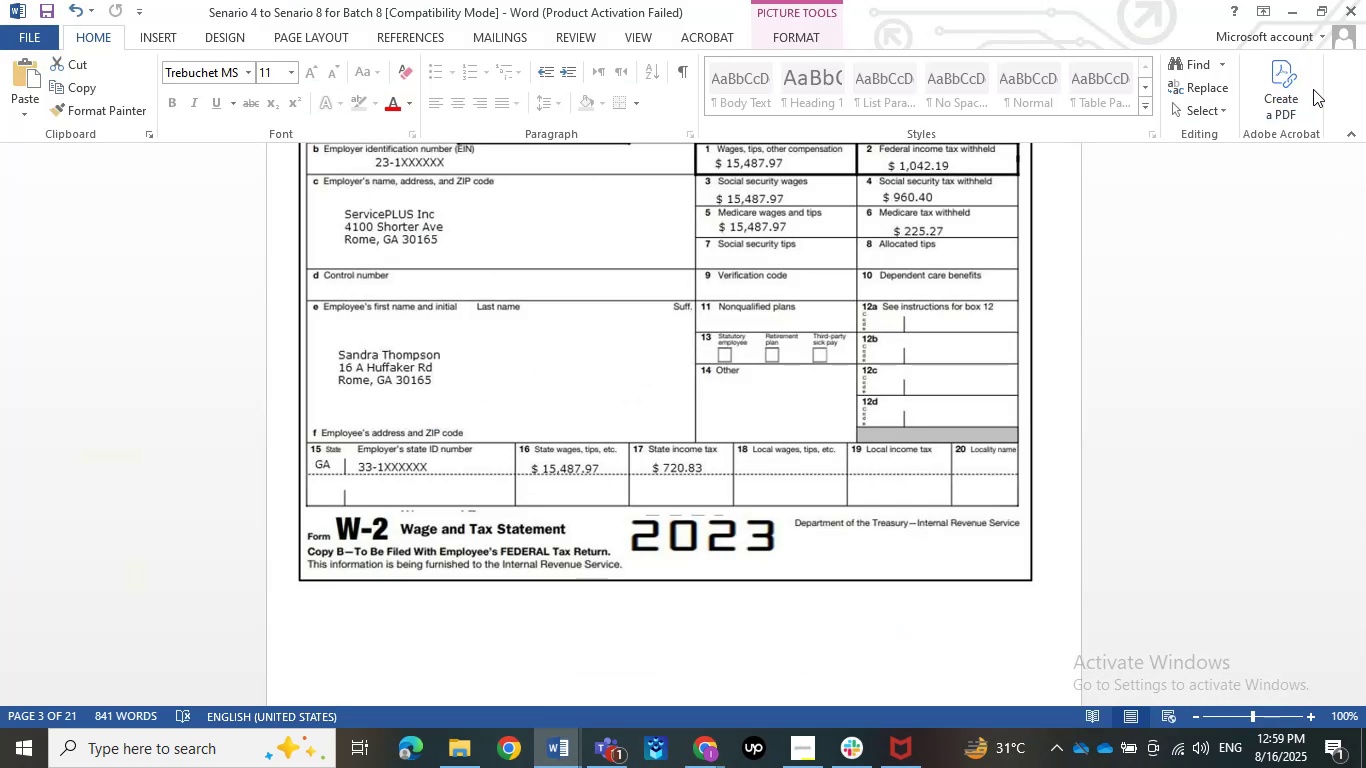 
left_click([1297, 8])
 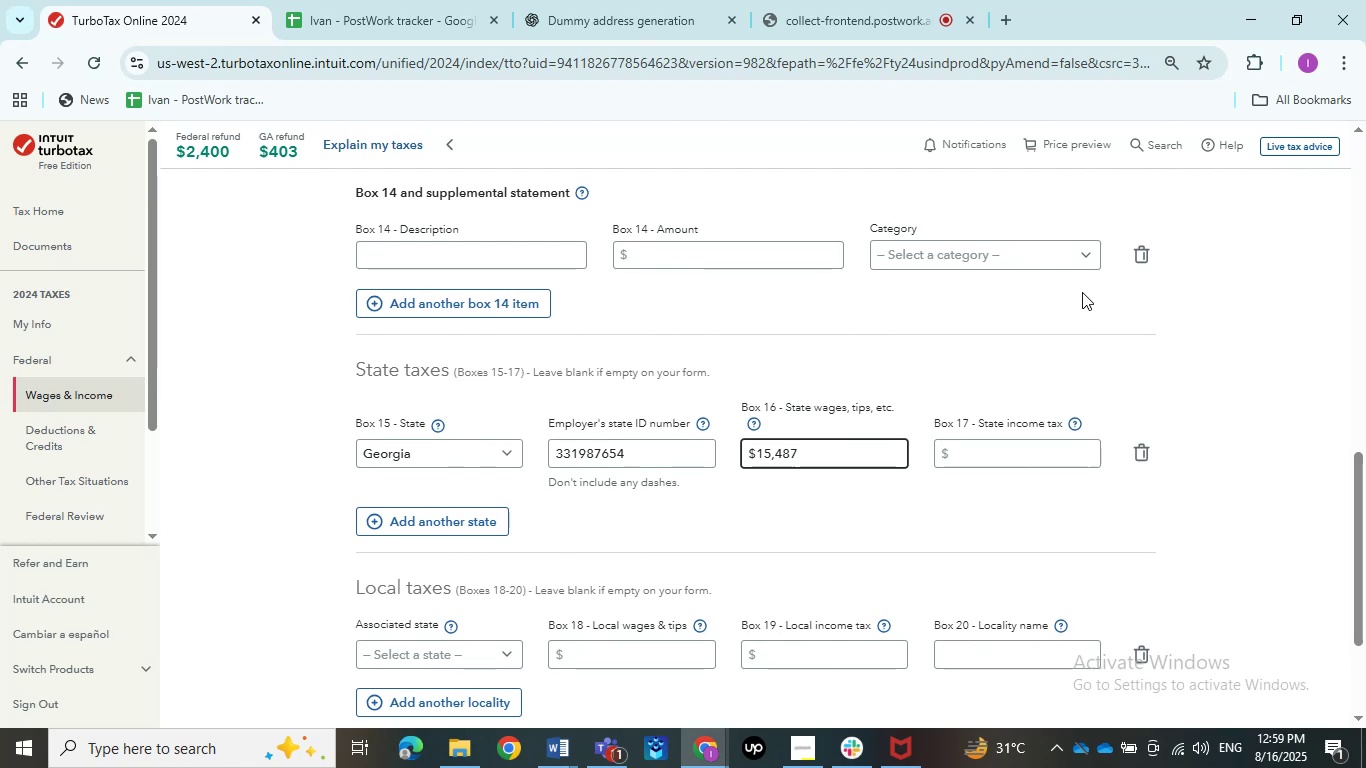 
key(NumpadDecimal)
 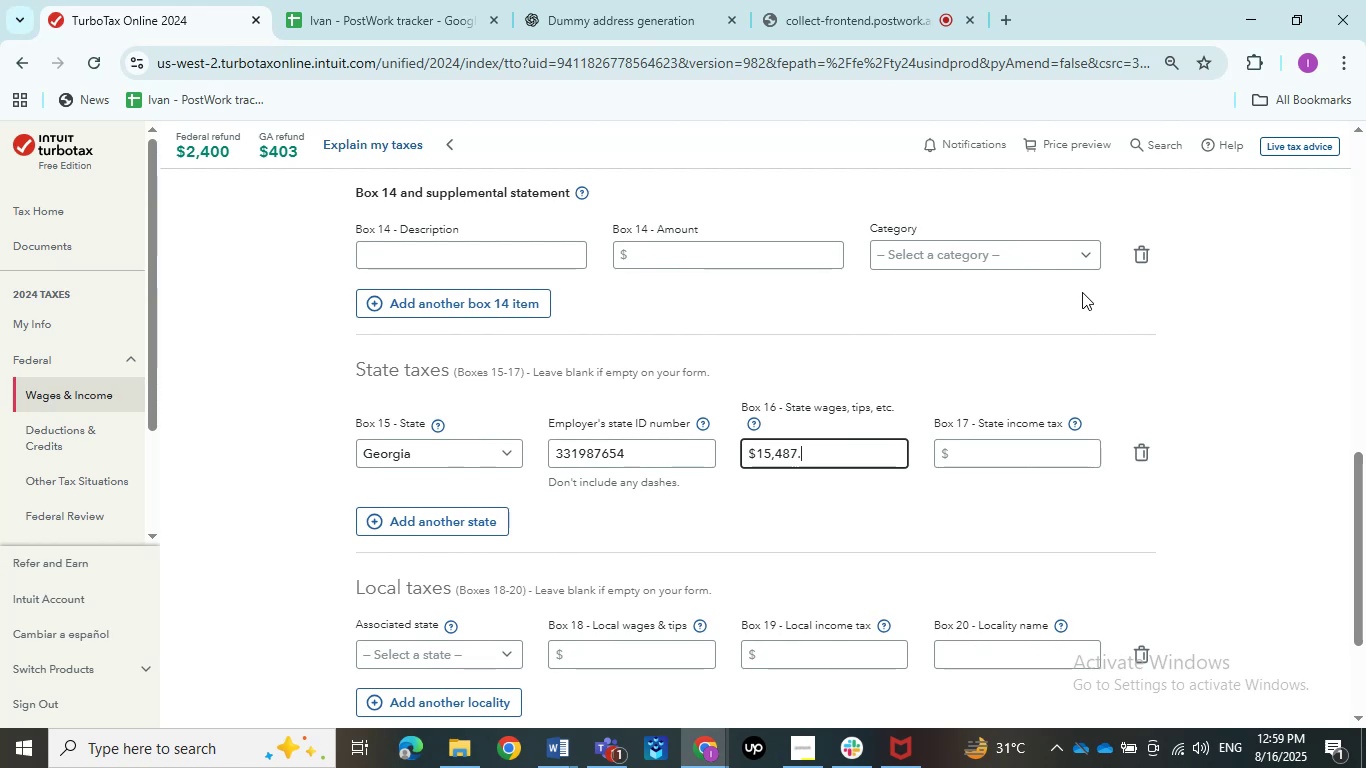 
key(Numpad9)
 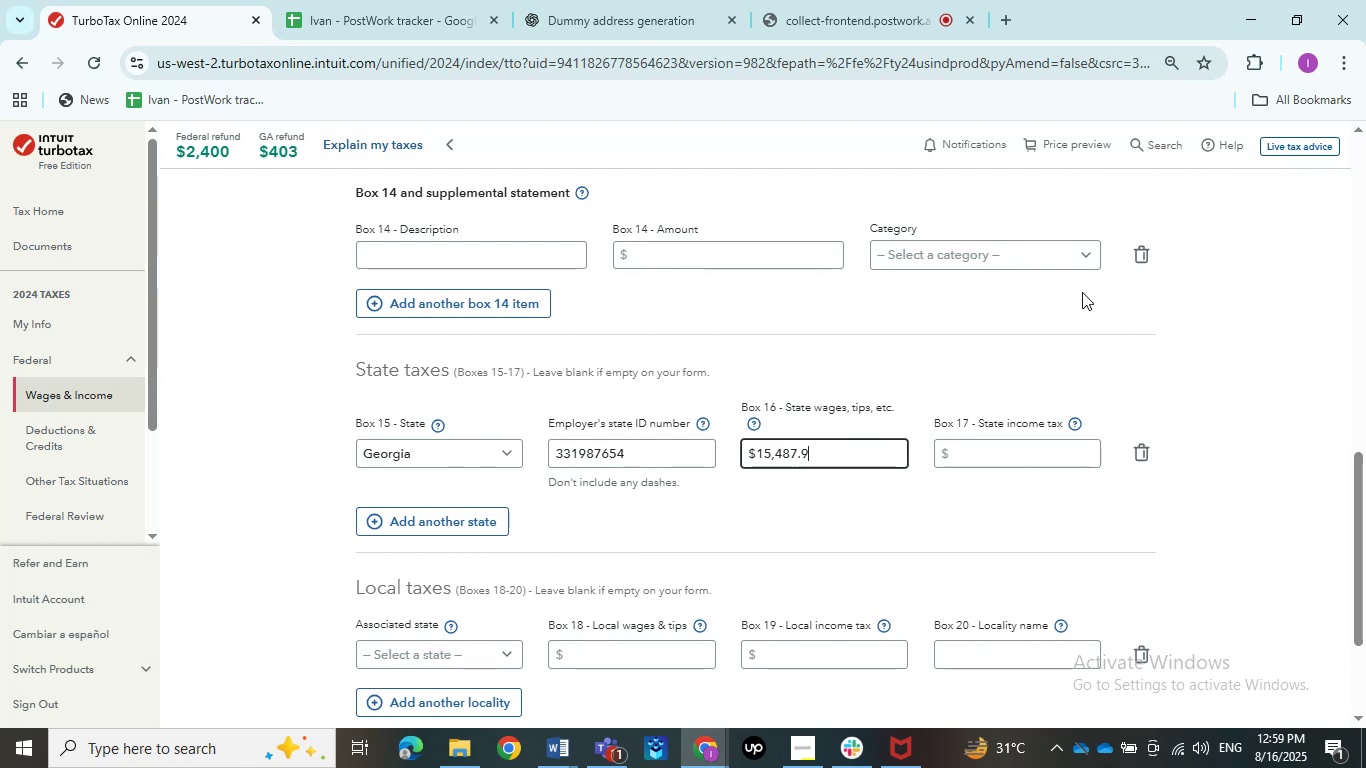 
key(Numpad7)
 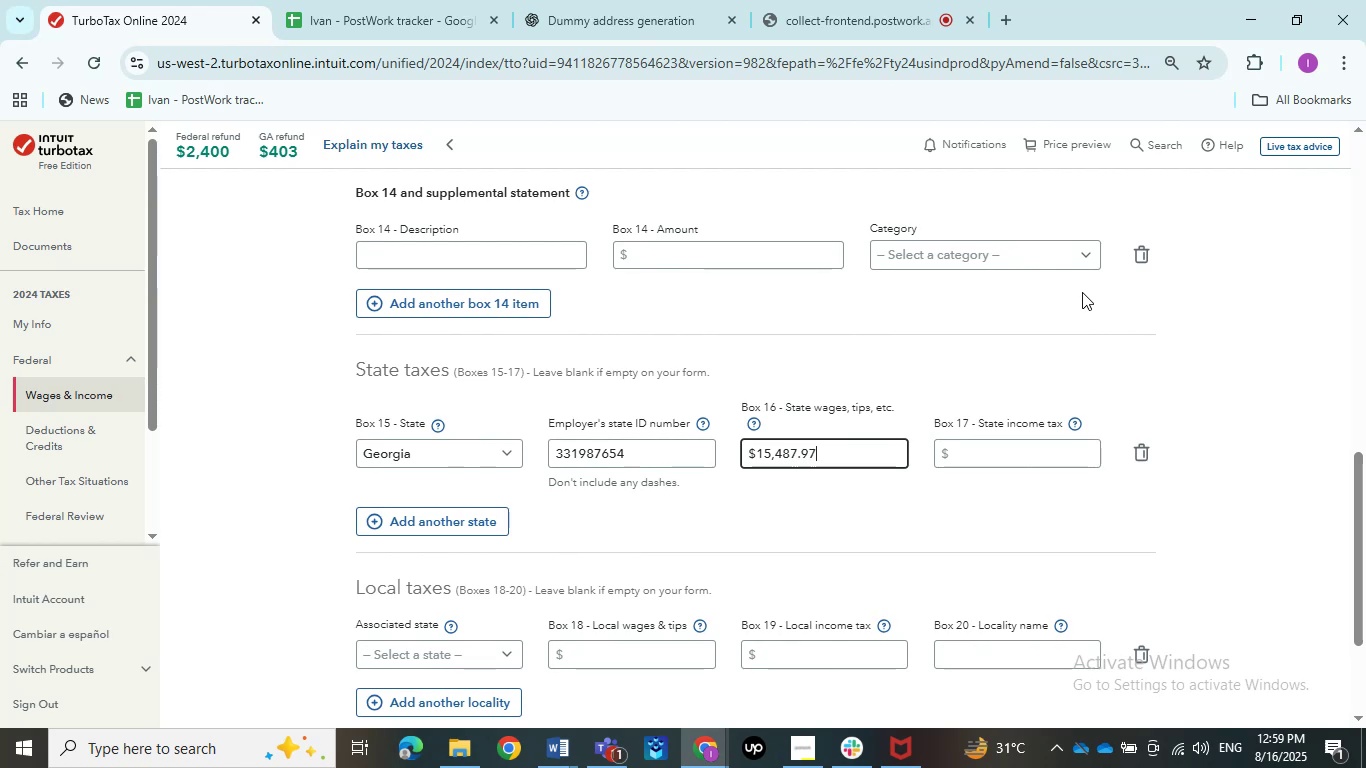 
key(Tab)
 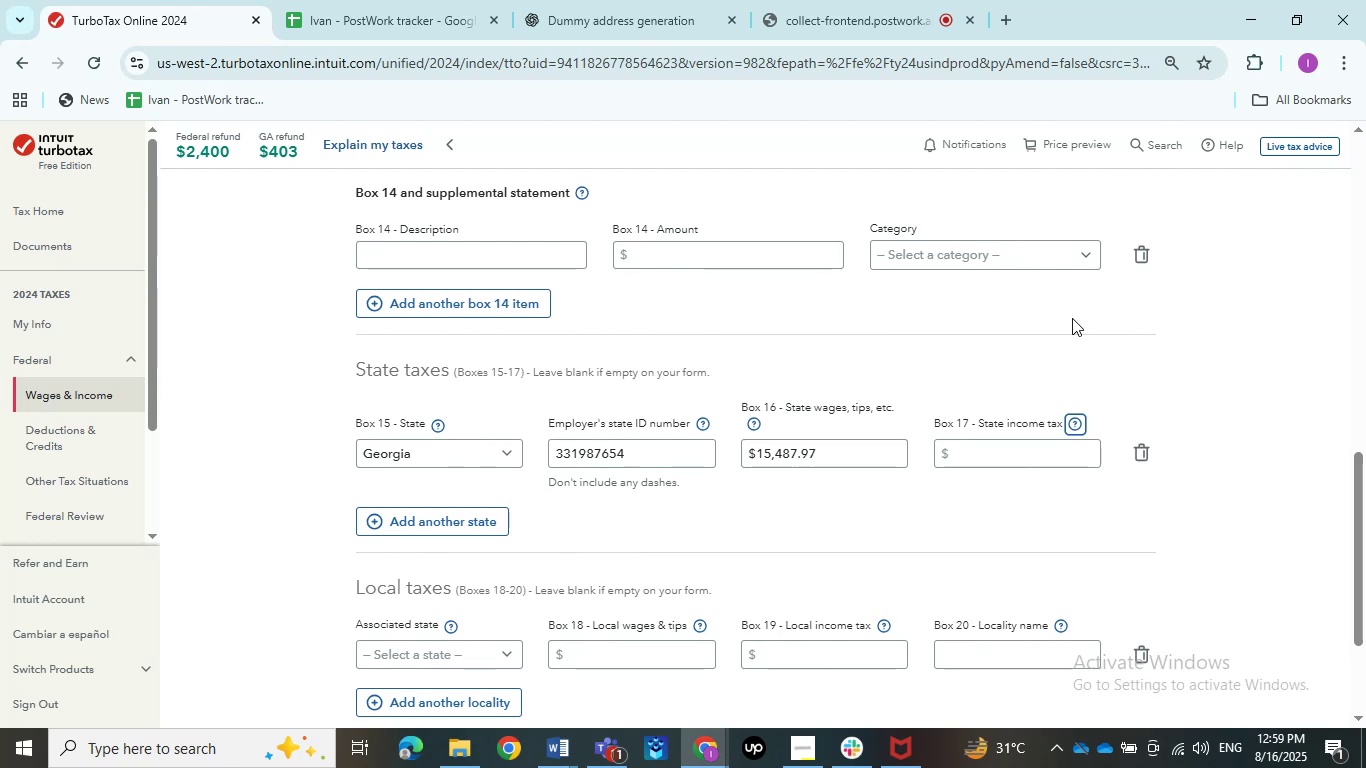 
key(Tab)
 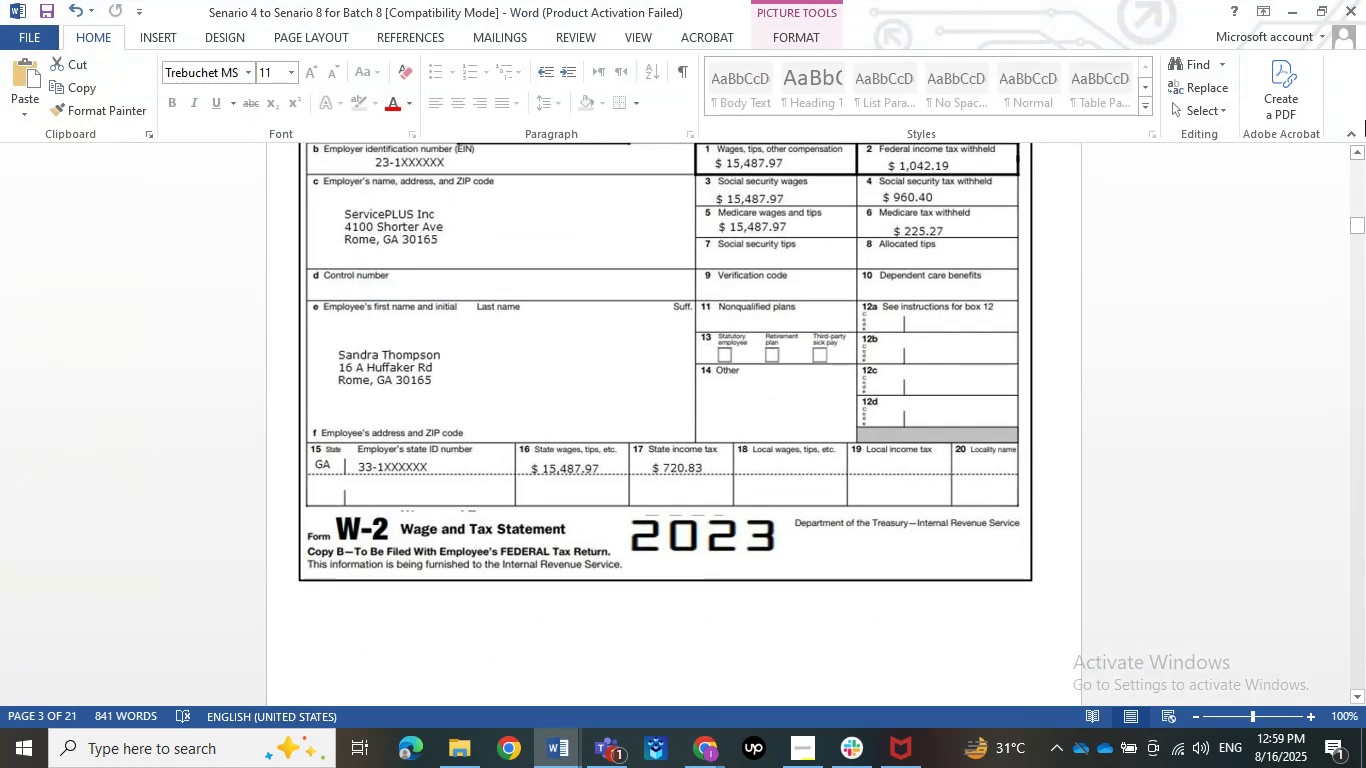 
left_click([1293, 9])
 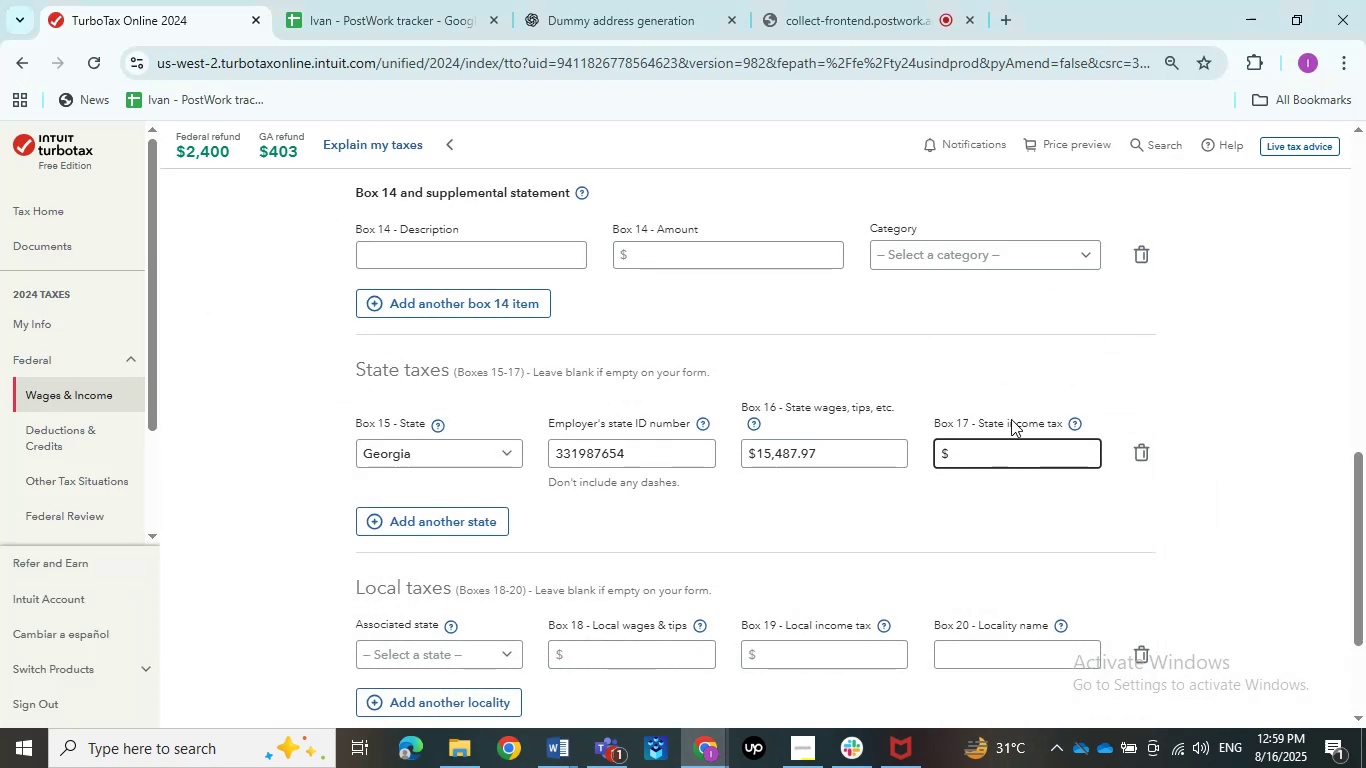 
key(Numpad2)
 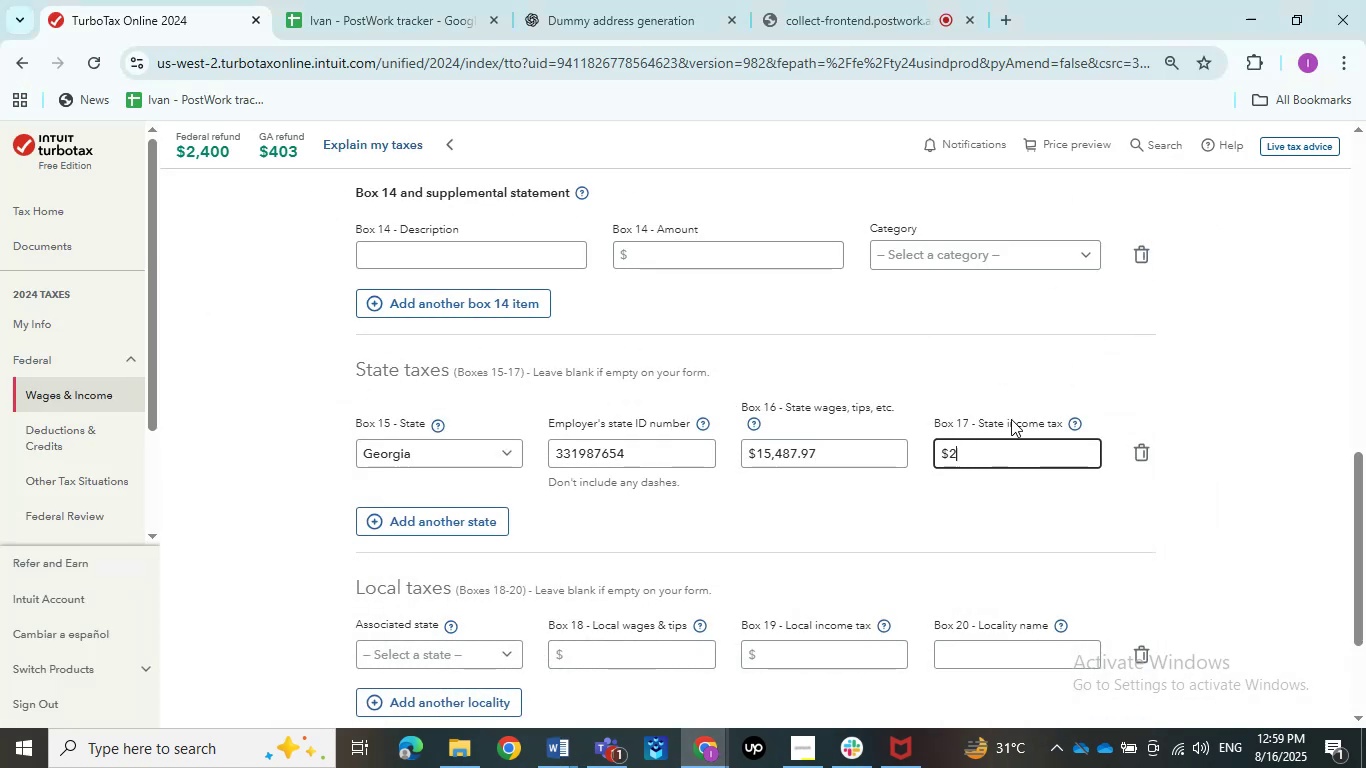 
key(Numpad2)
 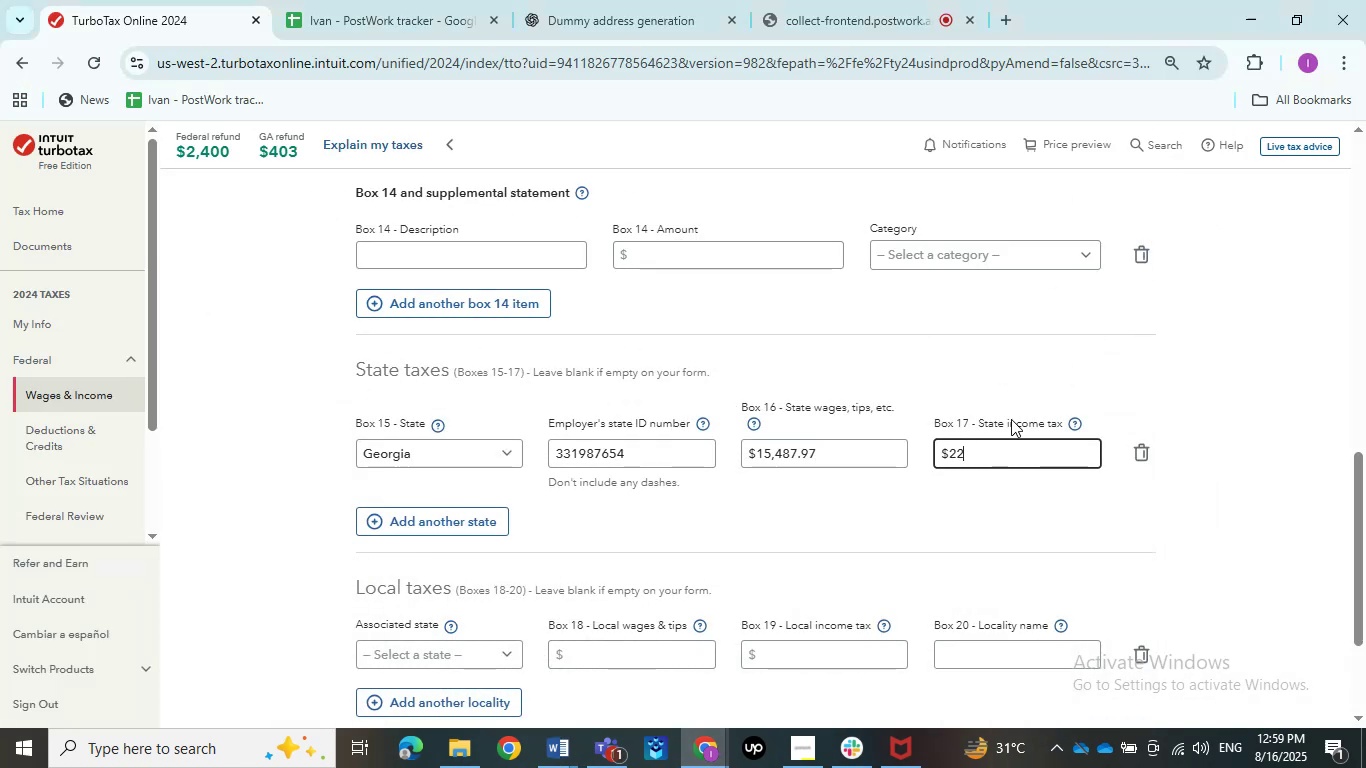 
key(Numpad5)
 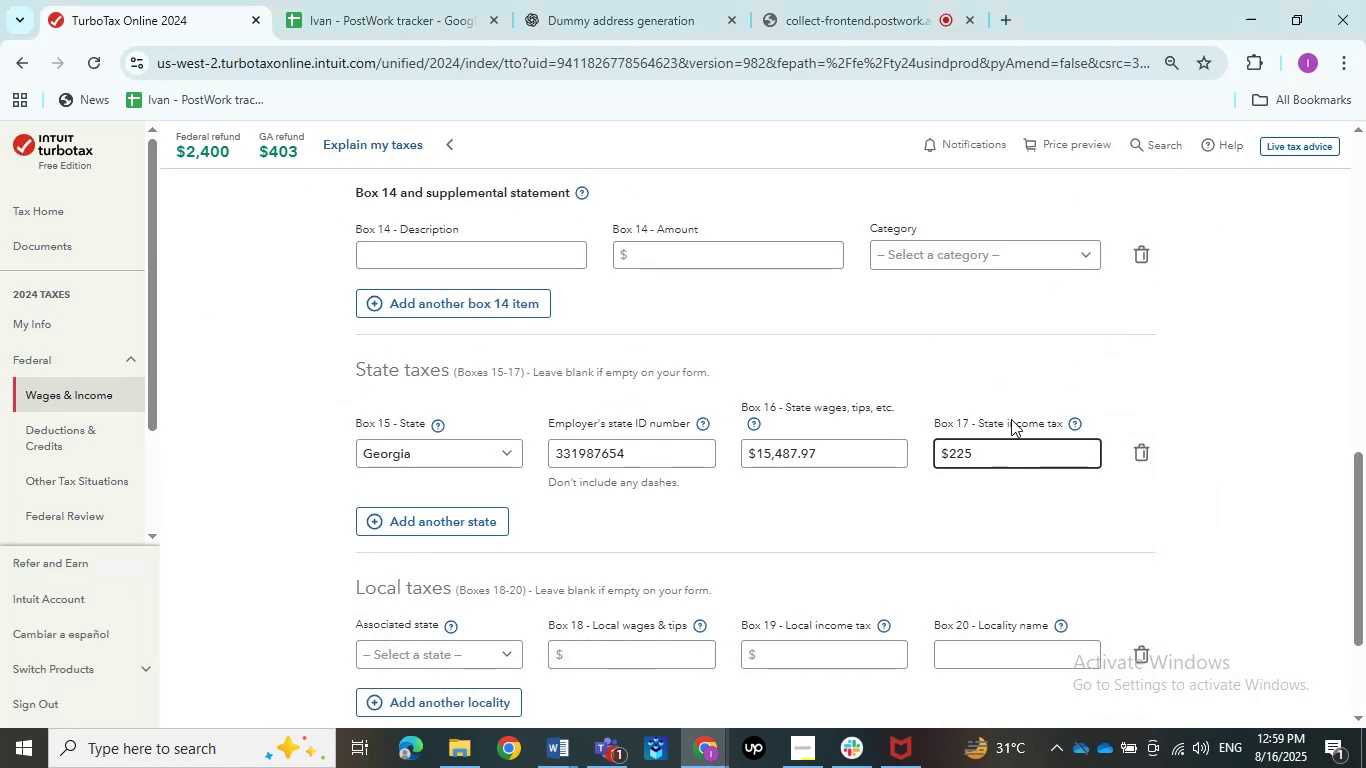 
key(NumpadDecimal)
 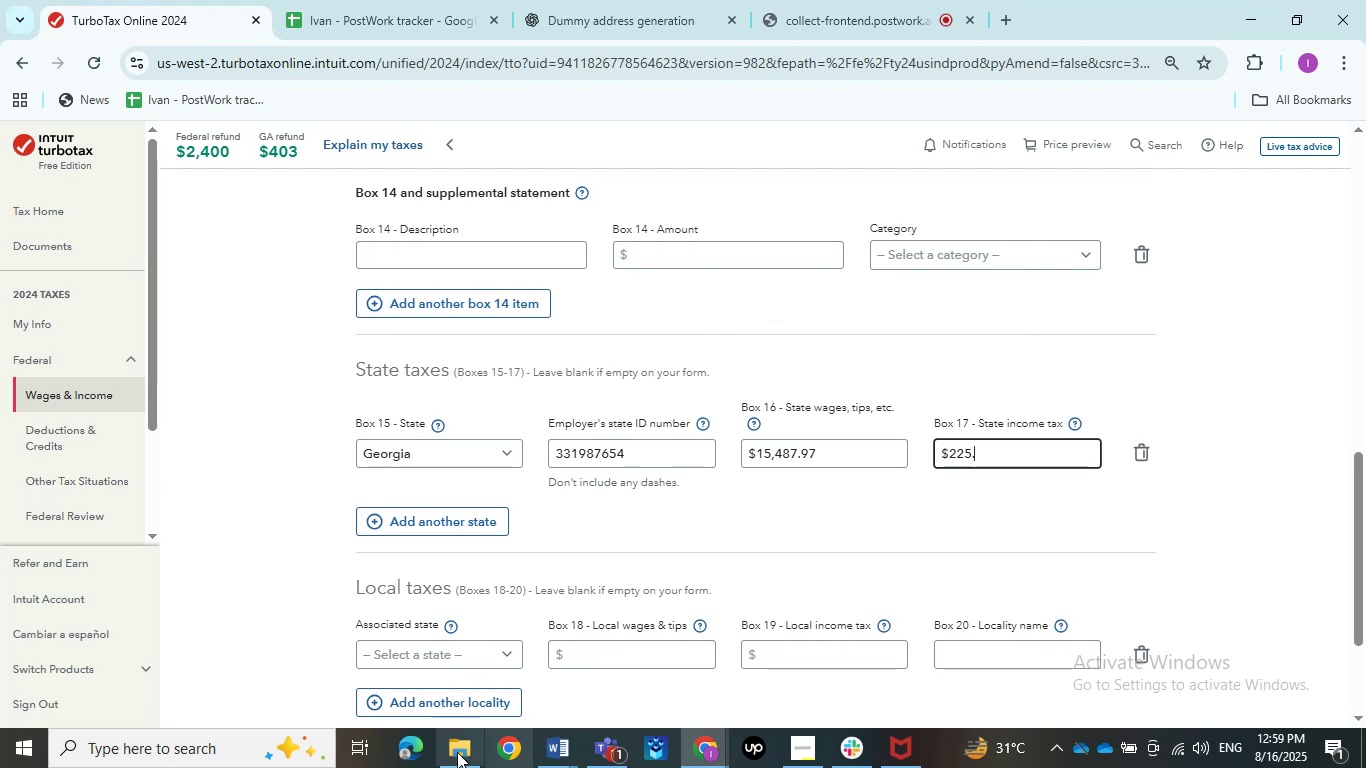 
left_click([437, 762])
 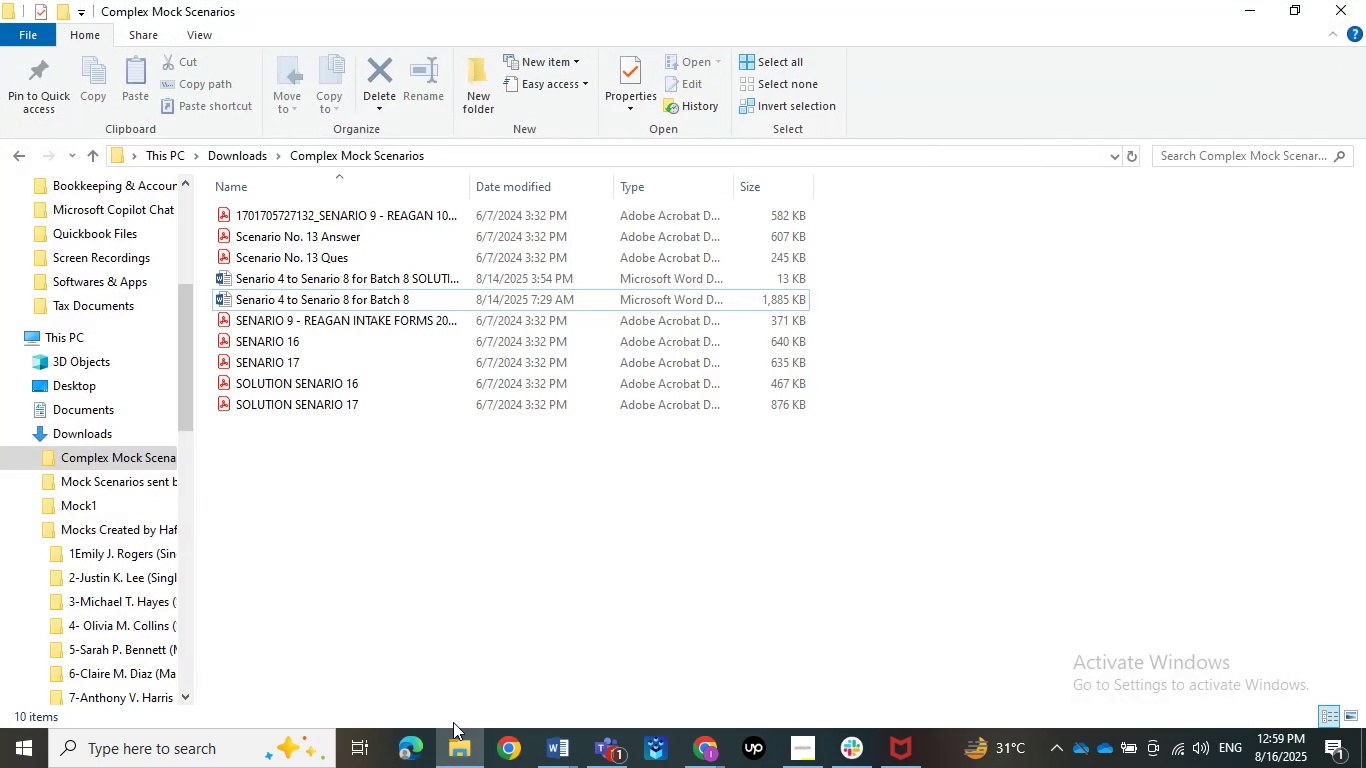 
left_click([459, 735])
 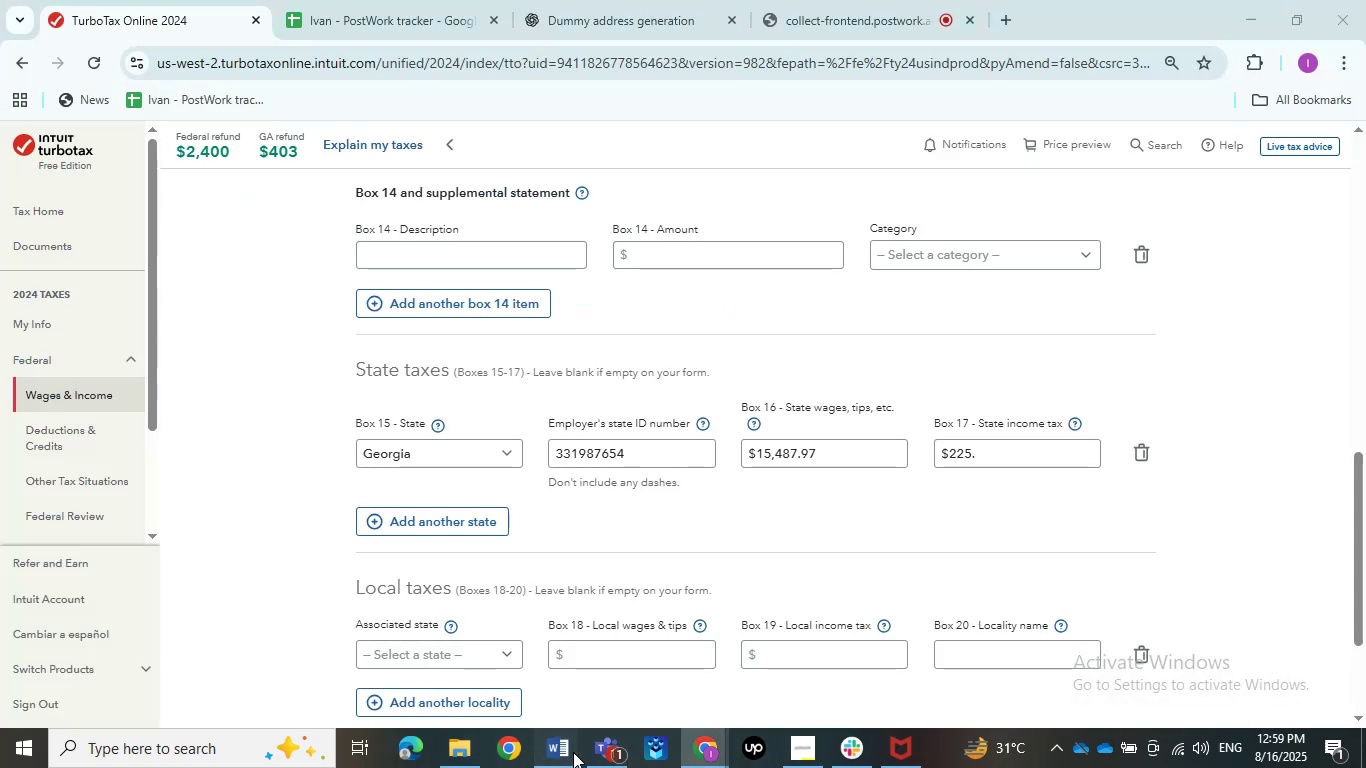 
double_click([471, 678])
 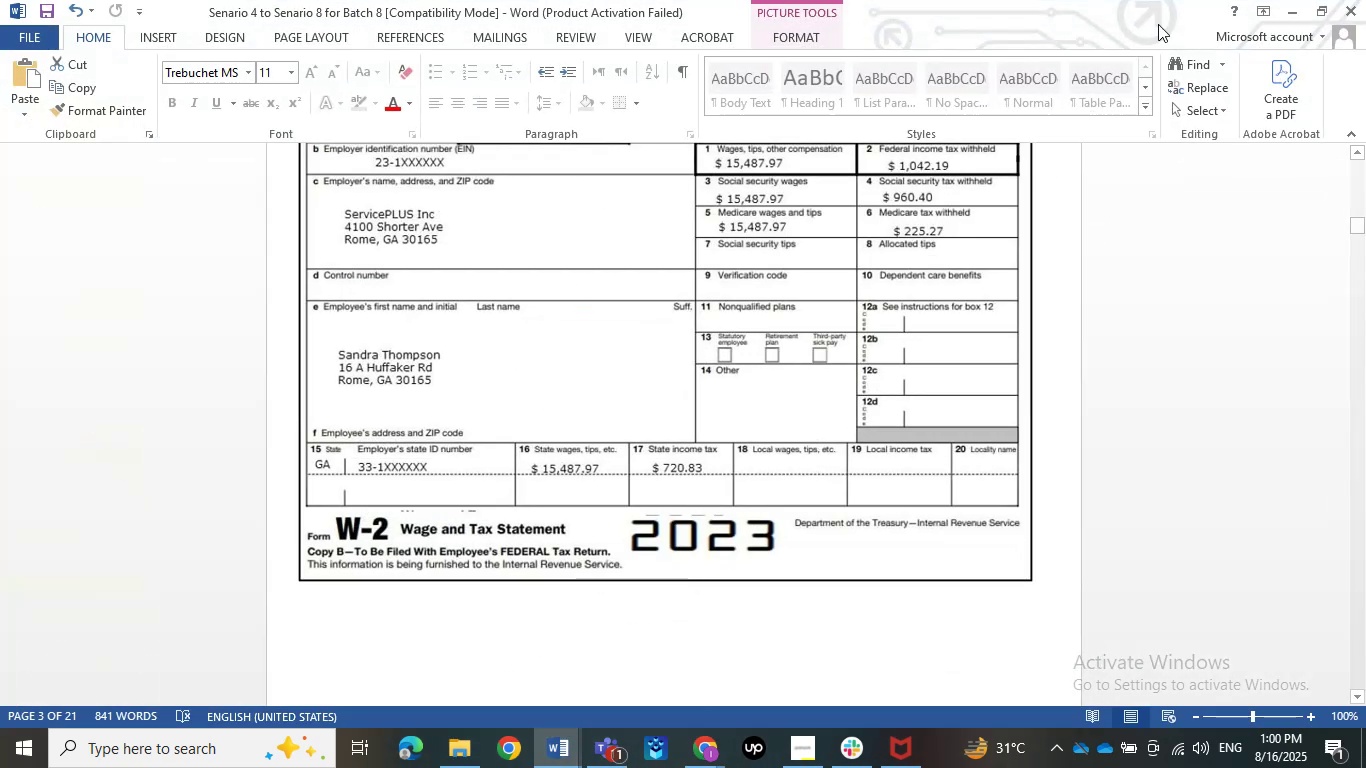 
left_click([1291, 0])
 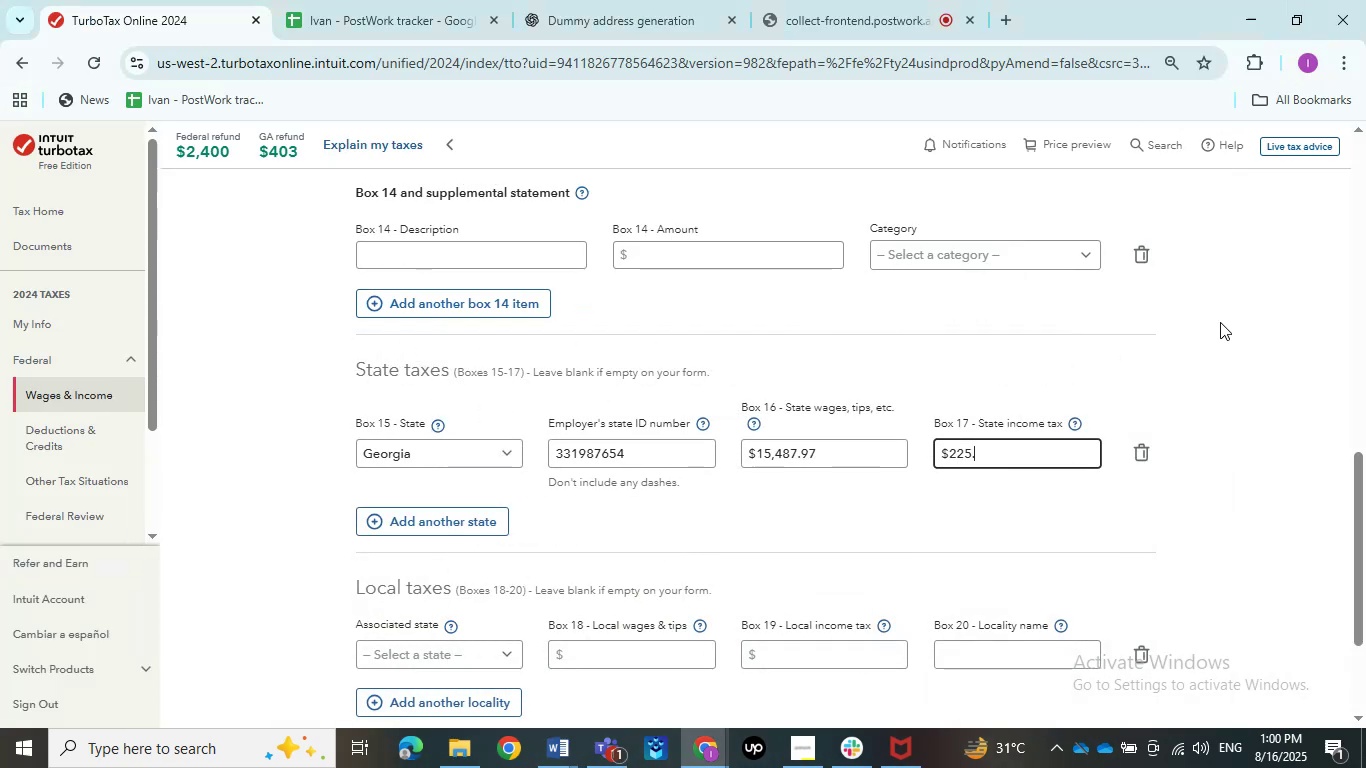 
key(Numpad2)
 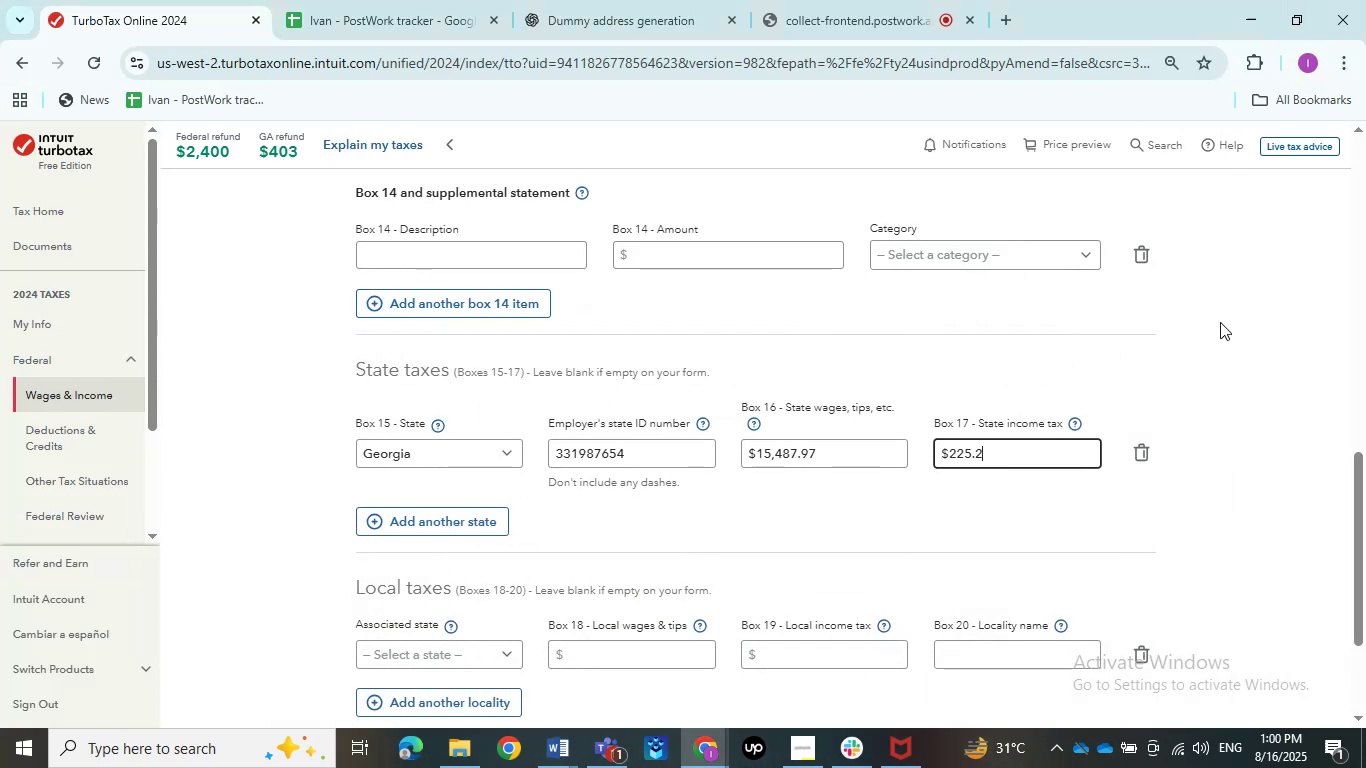 
key(Numpad7)
 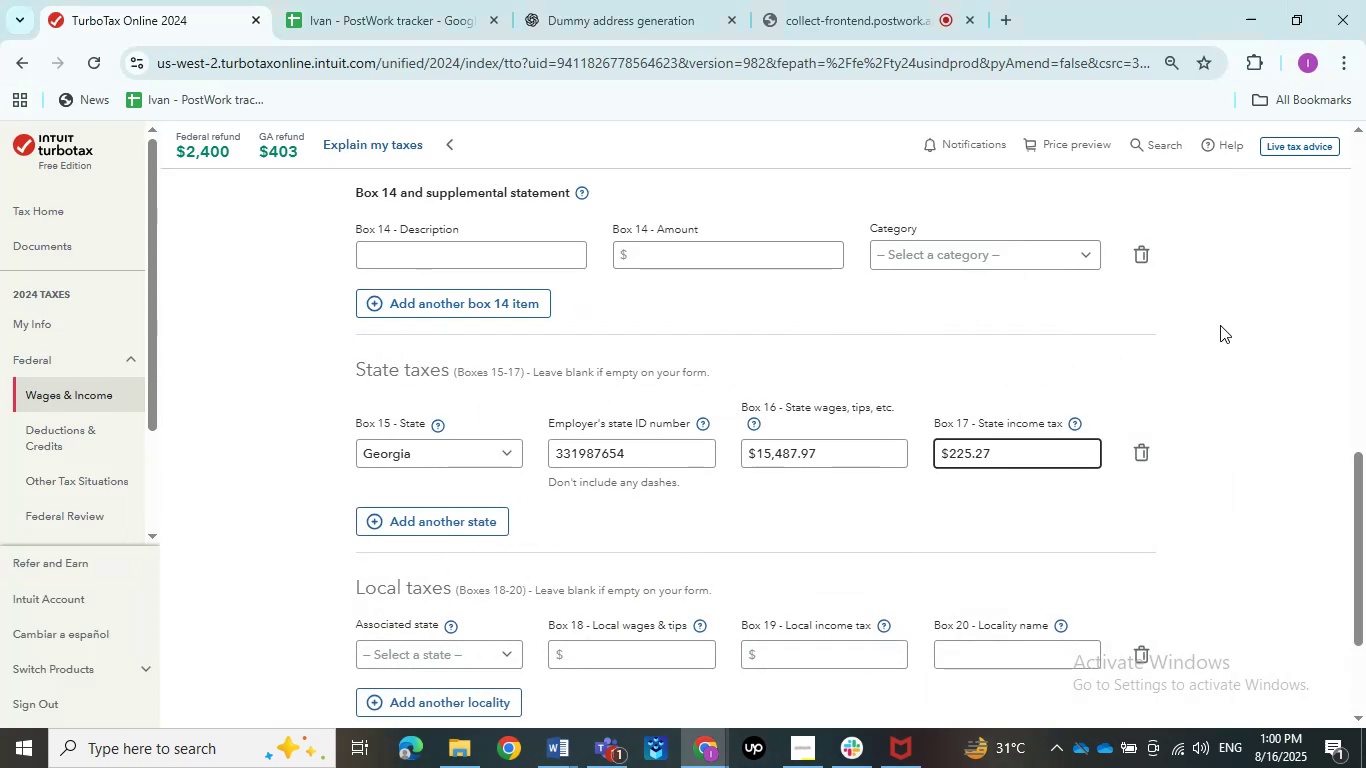 
scroll: coordinate [1127, 490], scroll_direction: down, amount: 1.0
 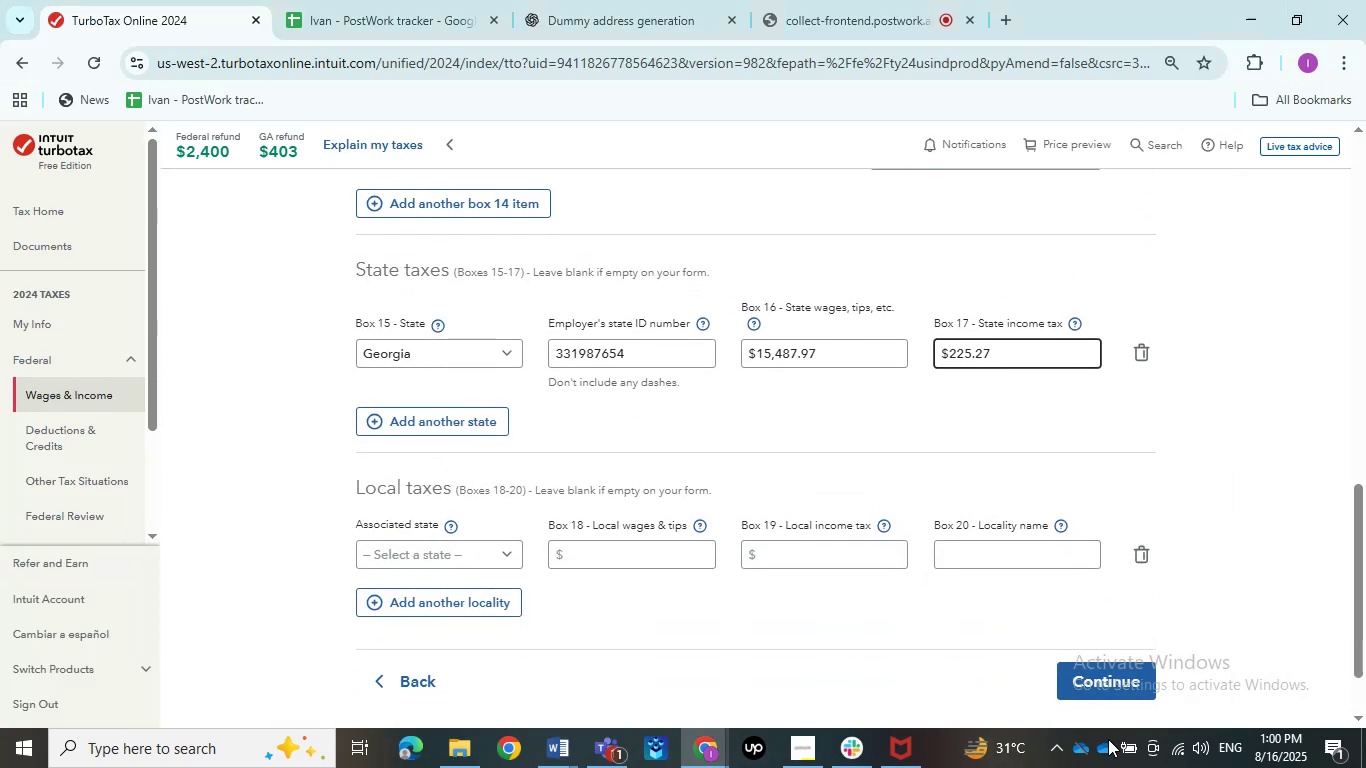 
left_click([1107, 694])
 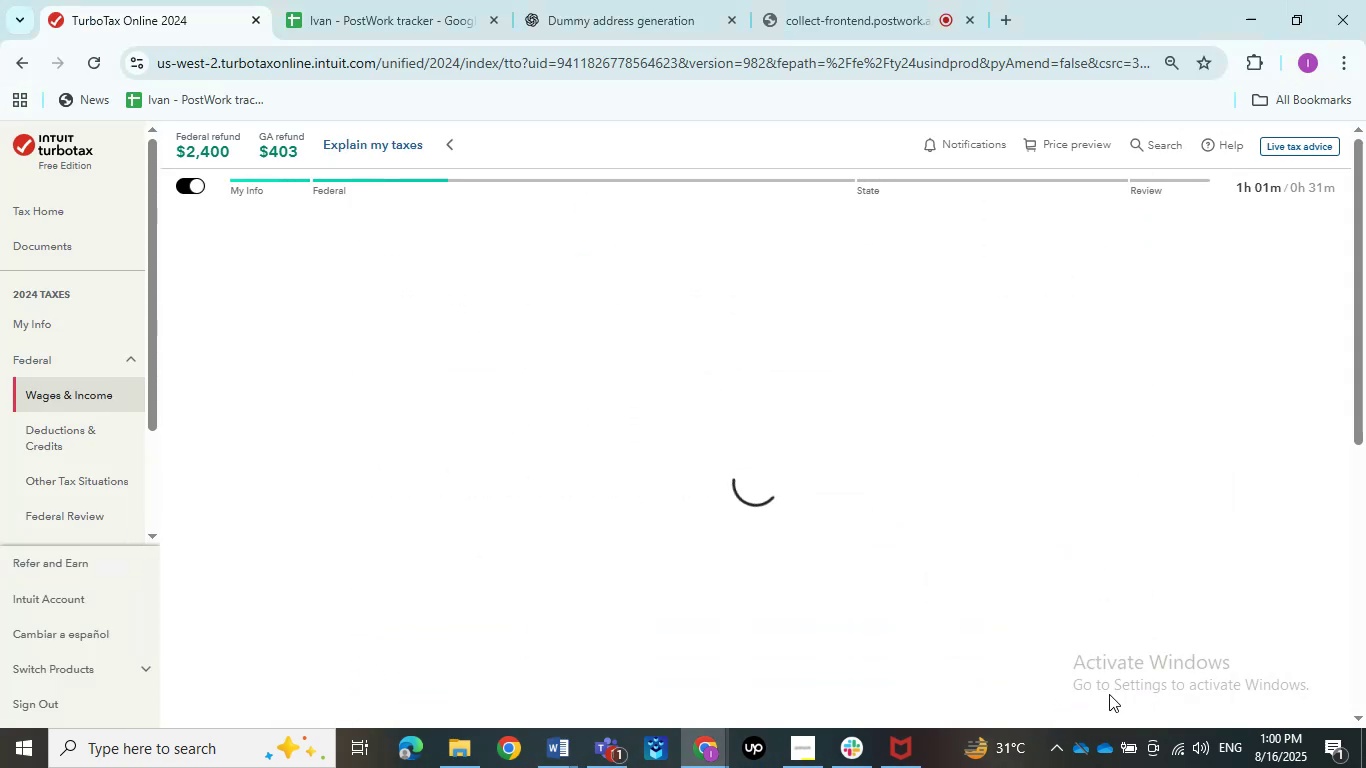 
scroll: coordinate [957, 655], scroll_direction: down, amount: 3.0
 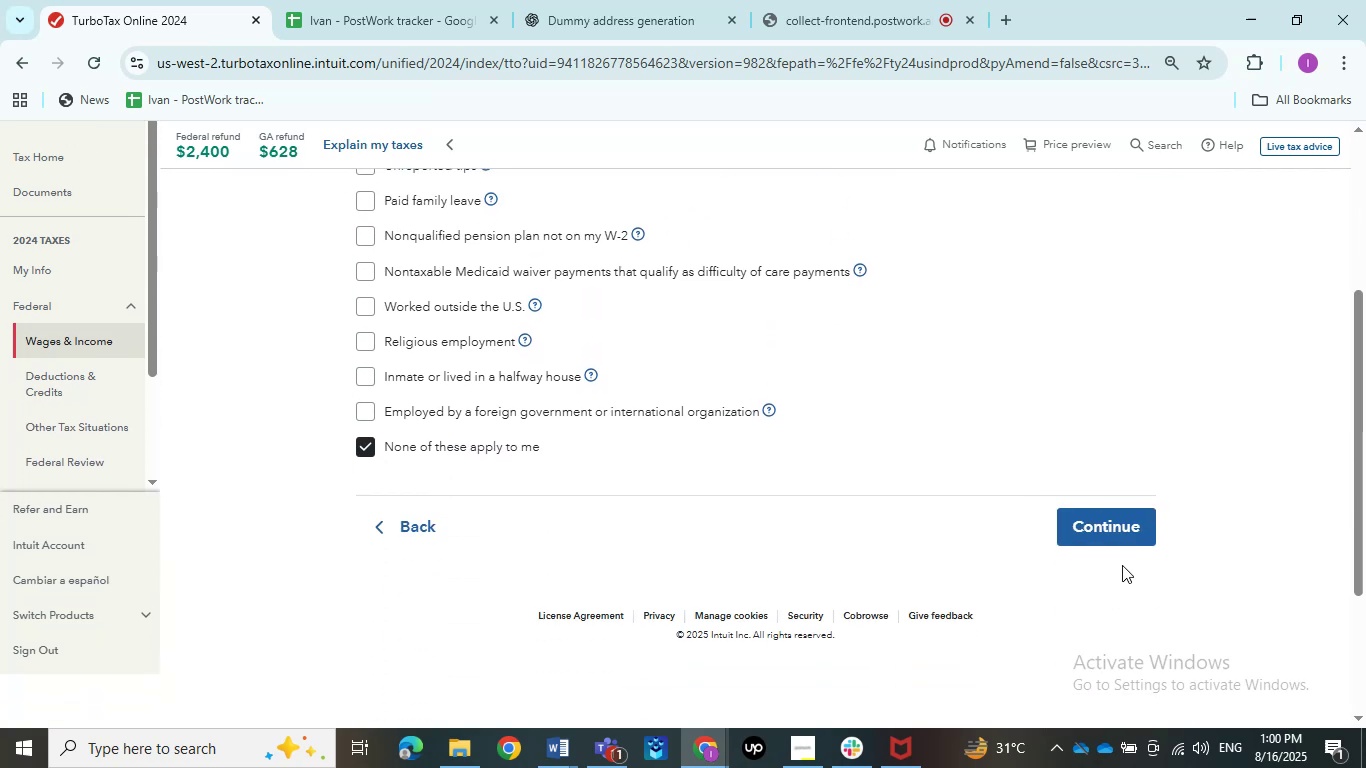 
left_click([1133, 539])
 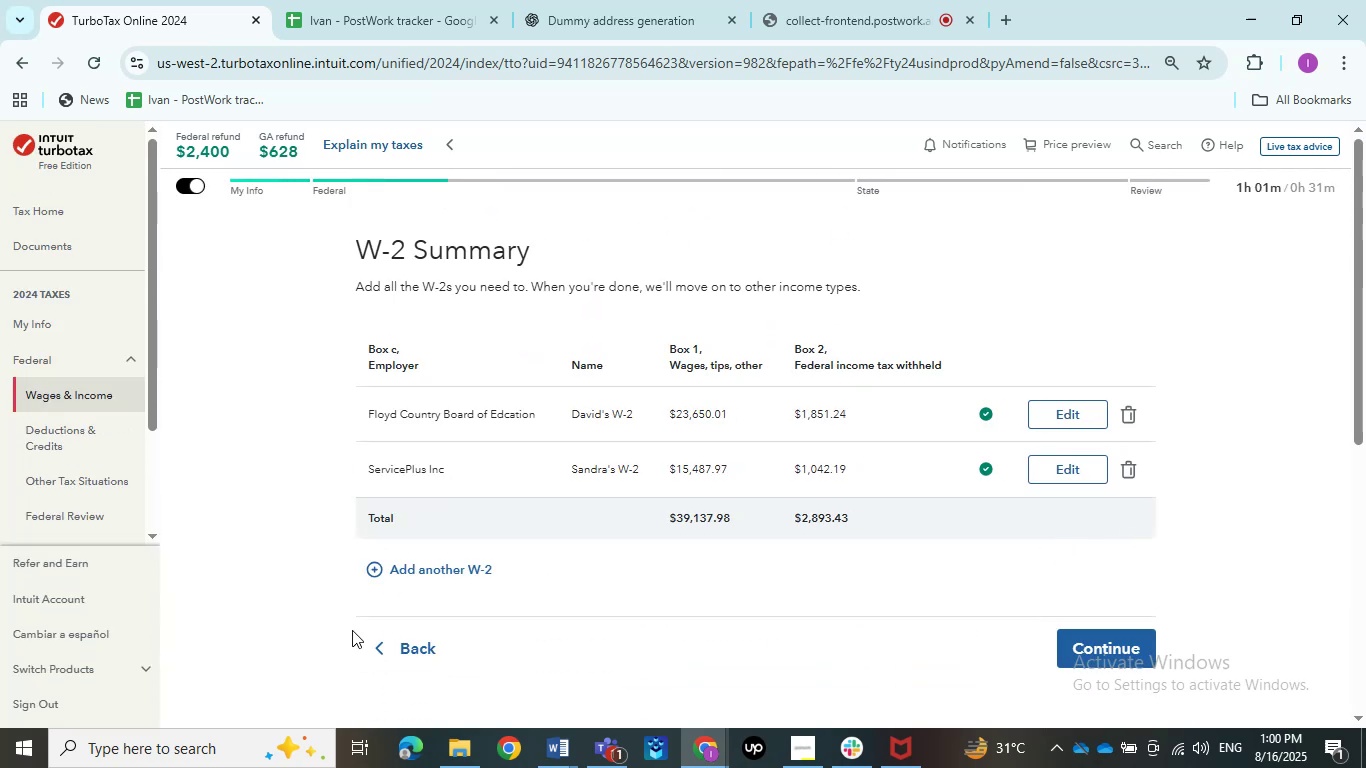 
left_click([386, 650])
 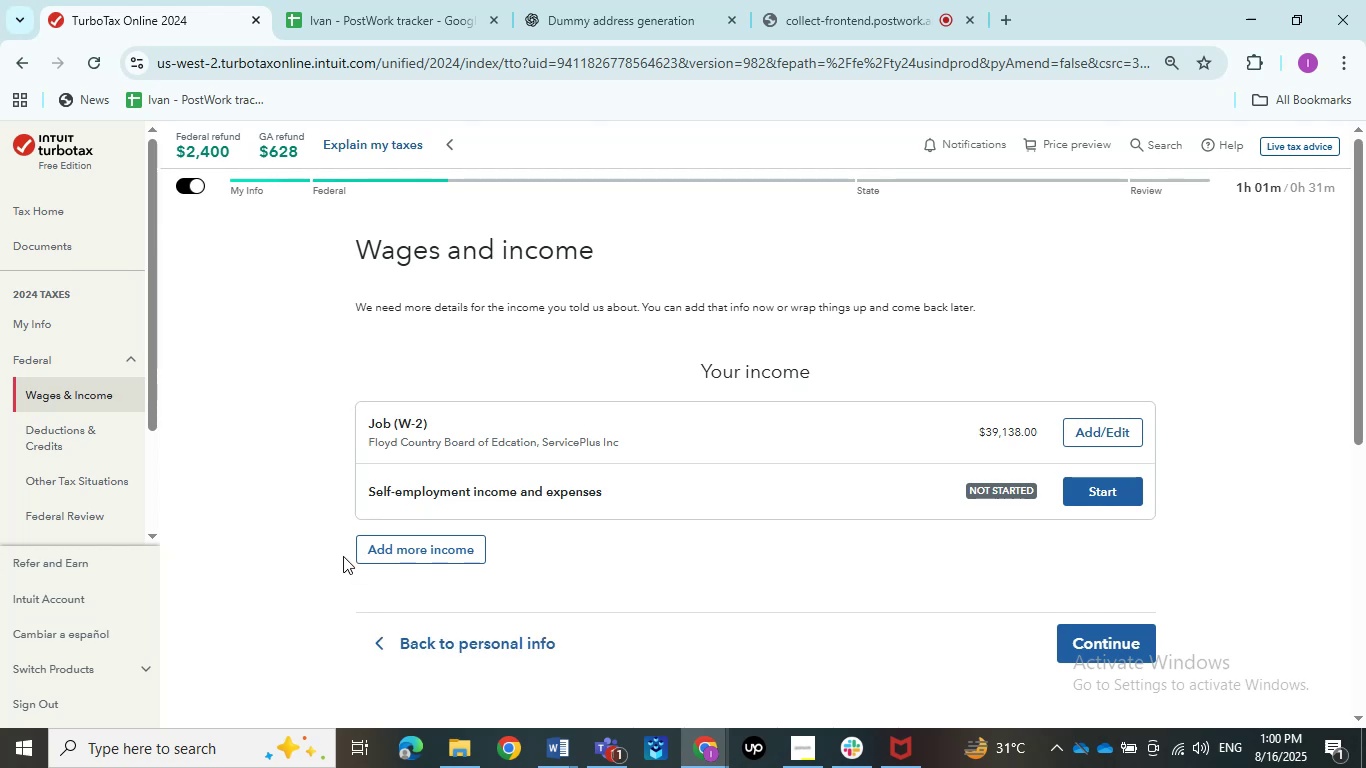 
left_click([1119, 491])
 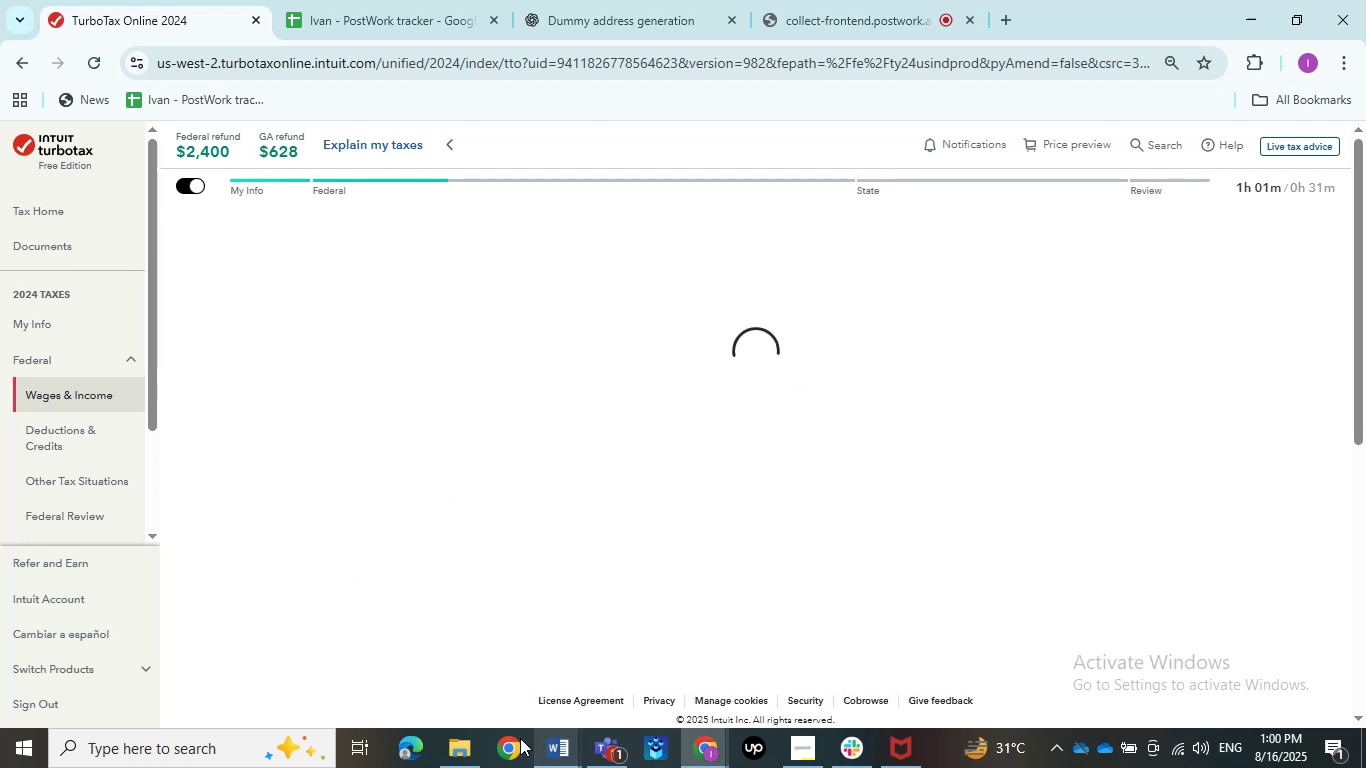 
left_click([462, 747])
 